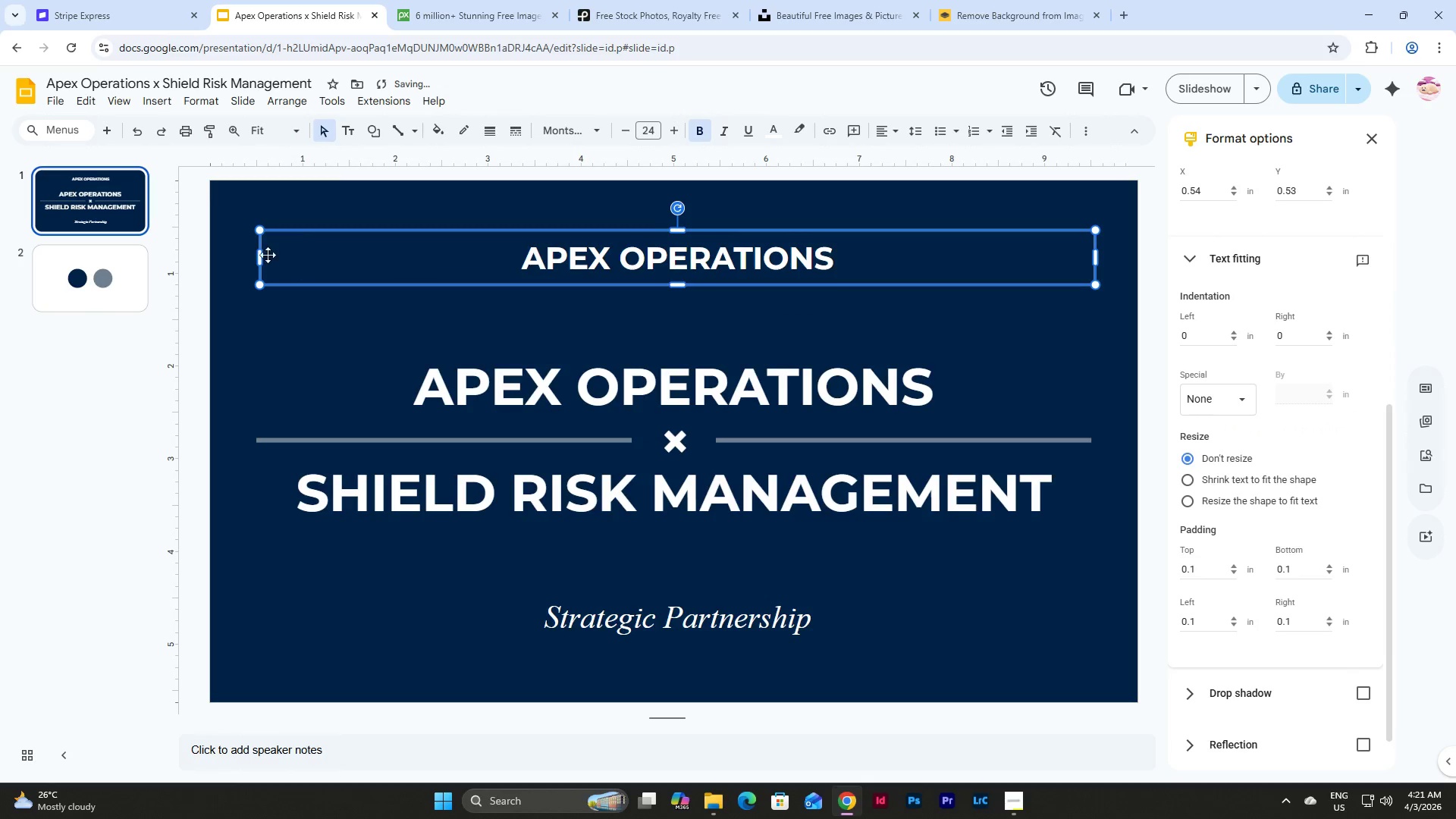 
left_click_drag(start_coordinate=[261, 253], to_coordinate=[514, 264])
 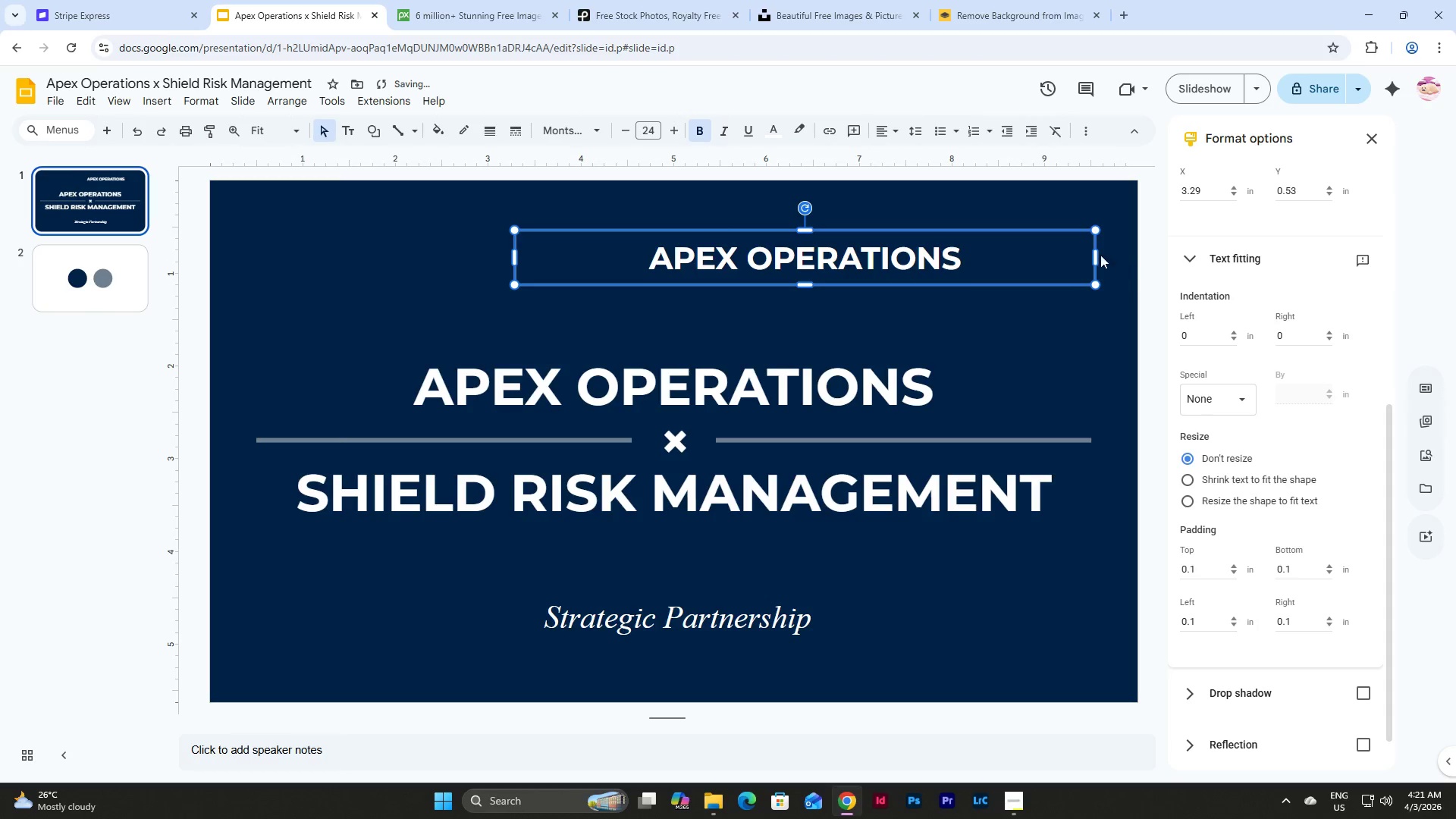 
left_click([1091, 255])
 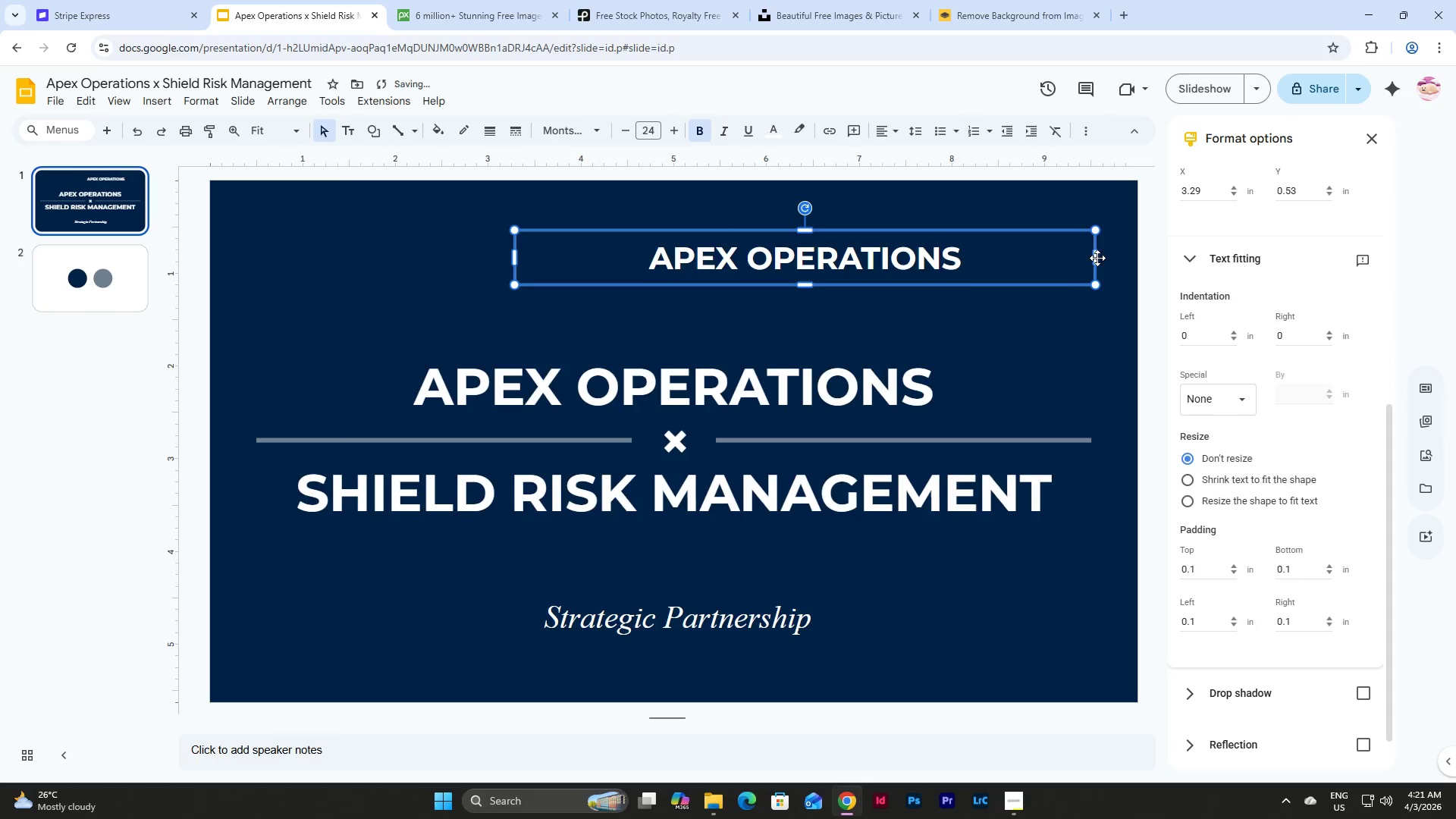 
left_click([1097, 258])
 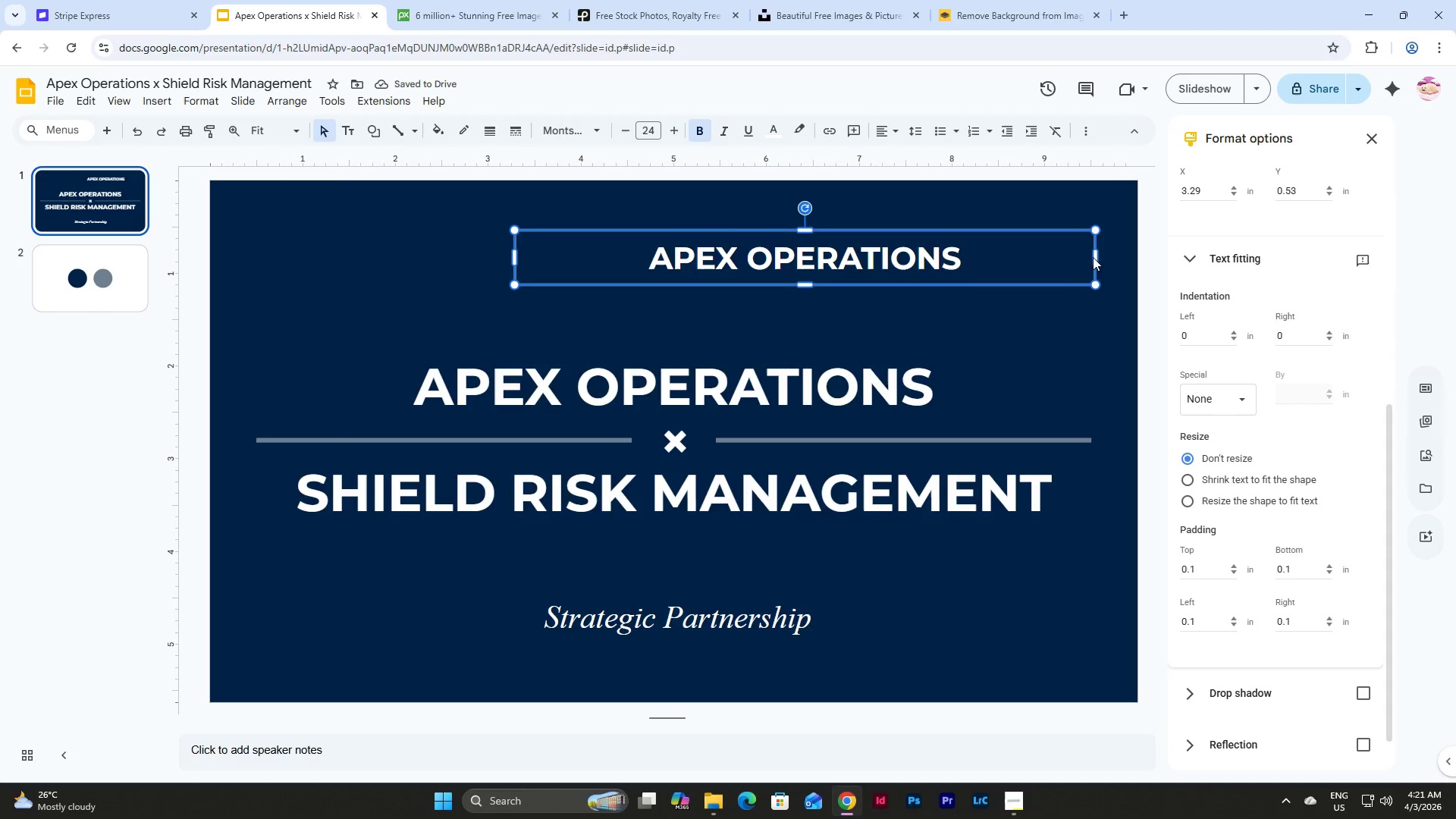 
left_click_drag(start_coordinate=[1096, 257], to_coordinate=[854, 253])
 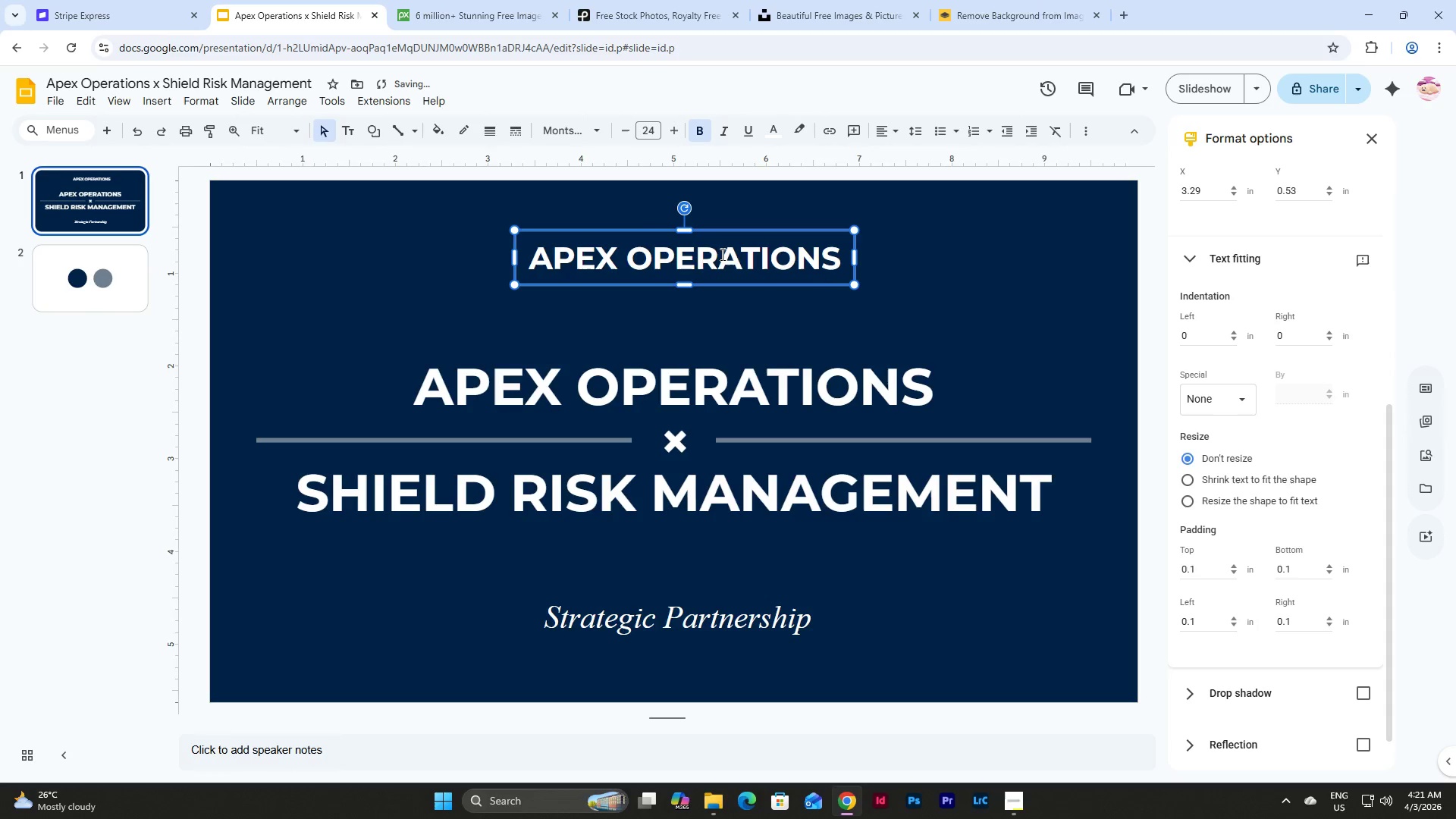 
left_click([698, 259])
 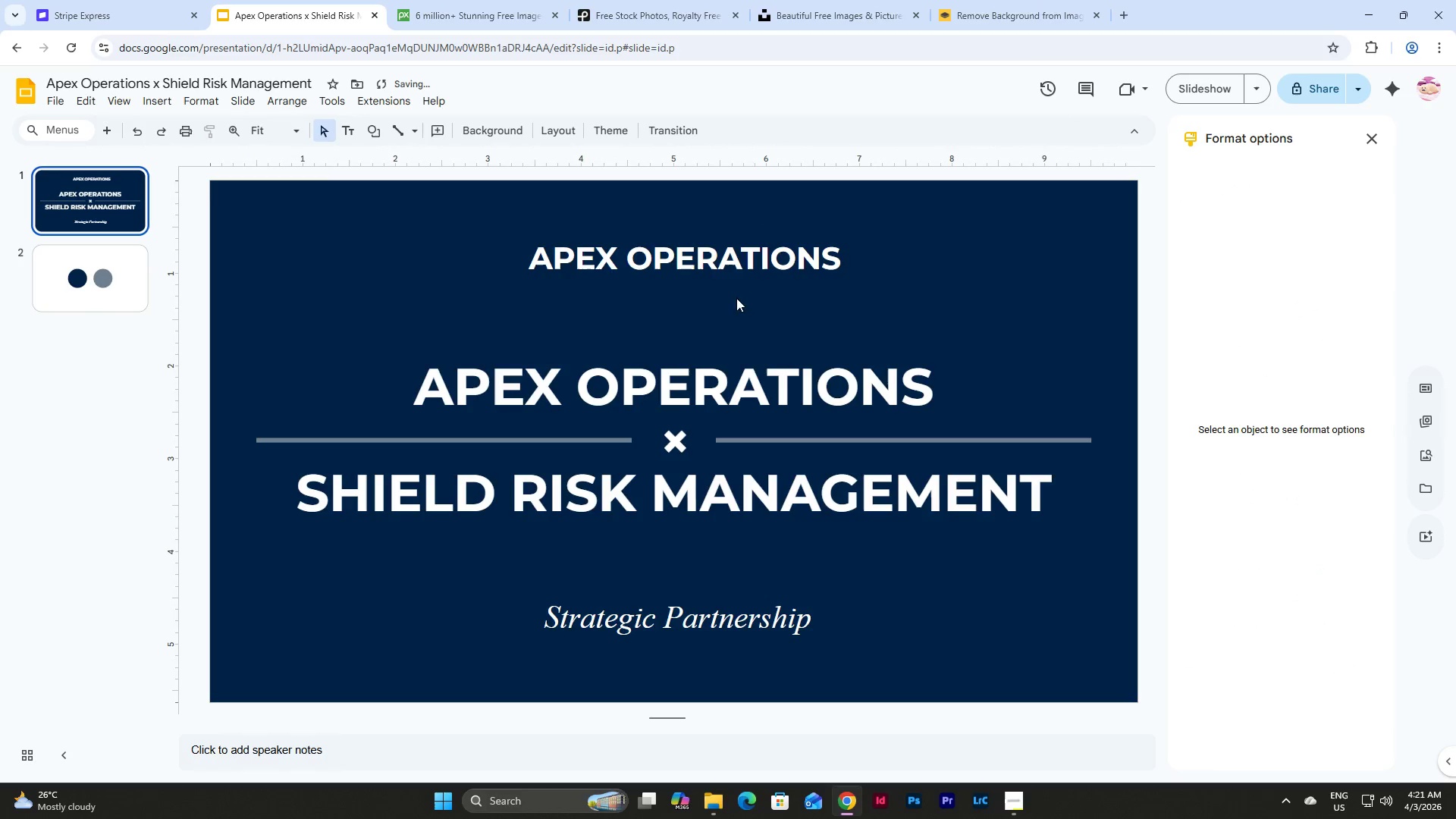 
double_click([745, 266])
 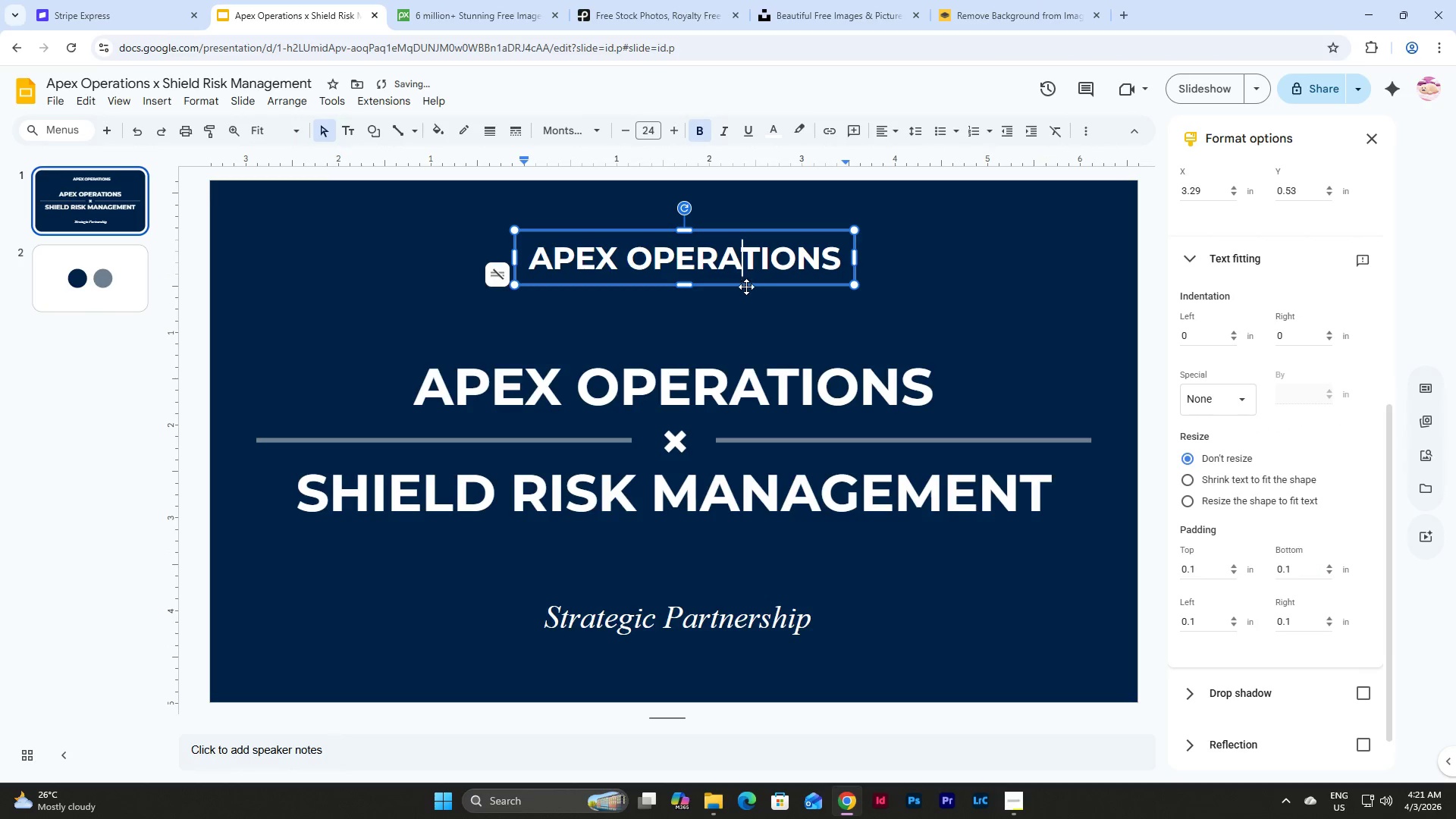 
left_click_drag(start_coordinate=[746, 287], to_coordinate=[733, 287])
 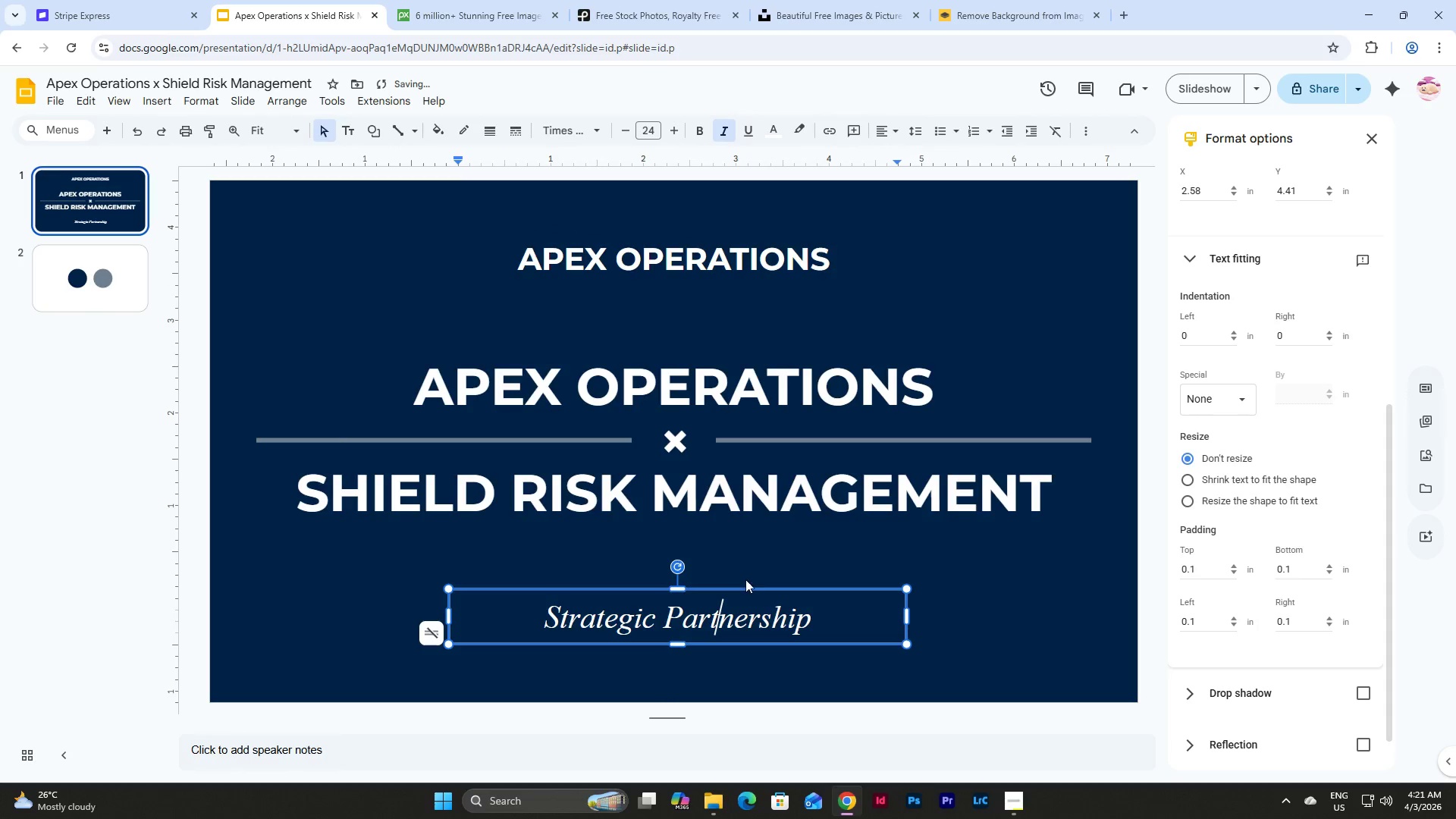 
left_click([745, 584])
 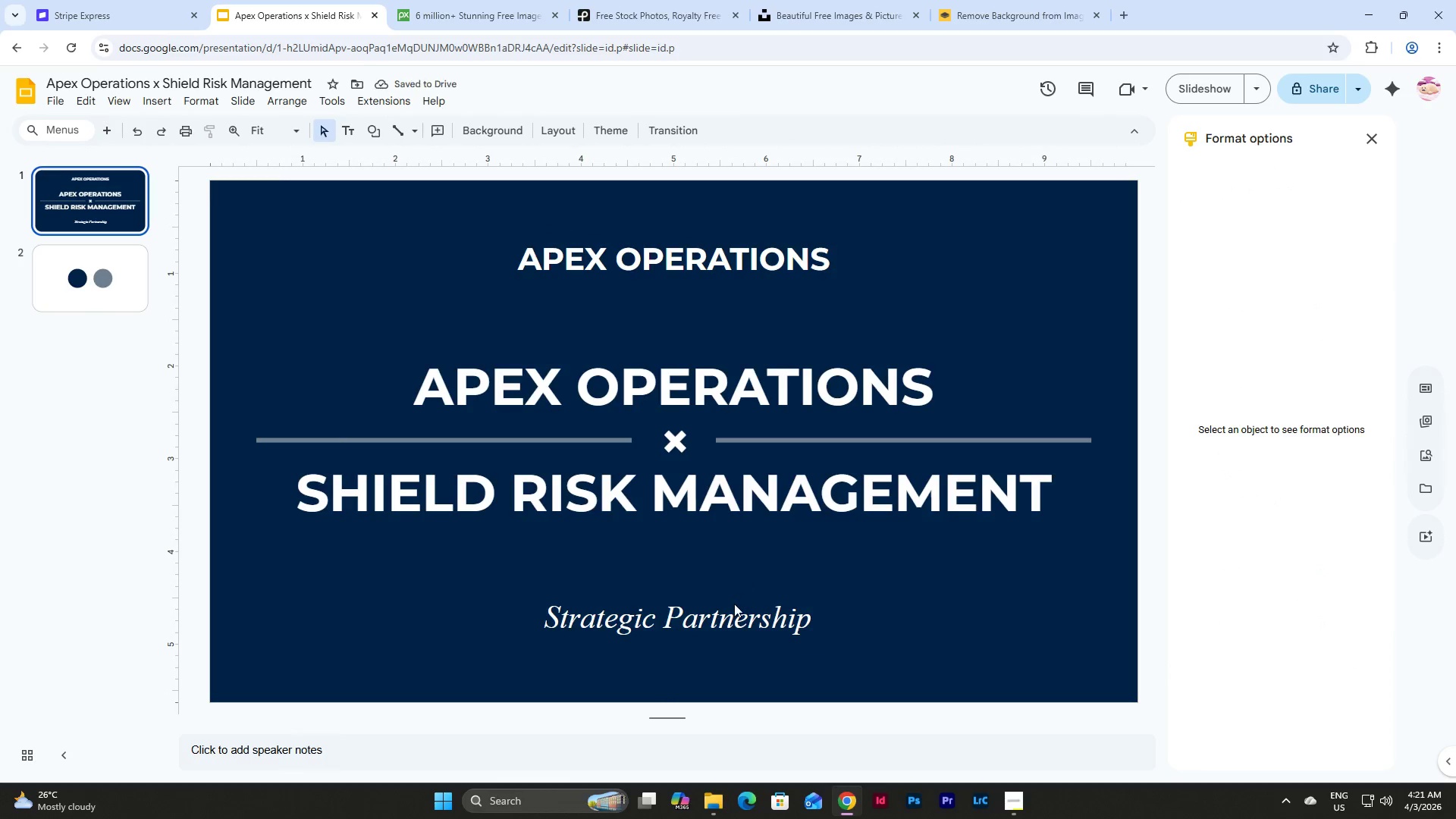 
left_click([733, 606])
 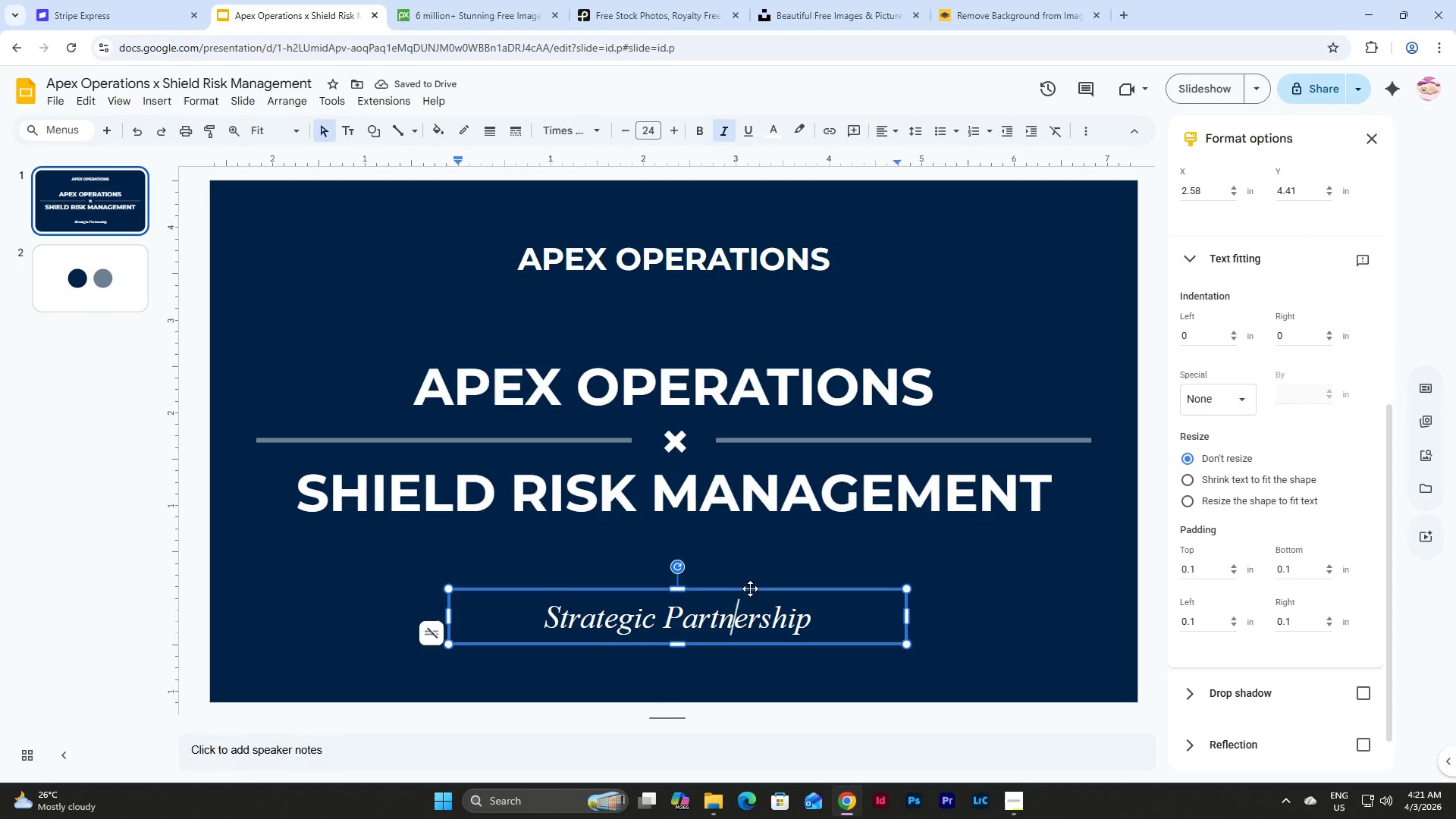 
left_click_drag(start_coordinate=[750, 588], to_coordinate=[746, 588])
 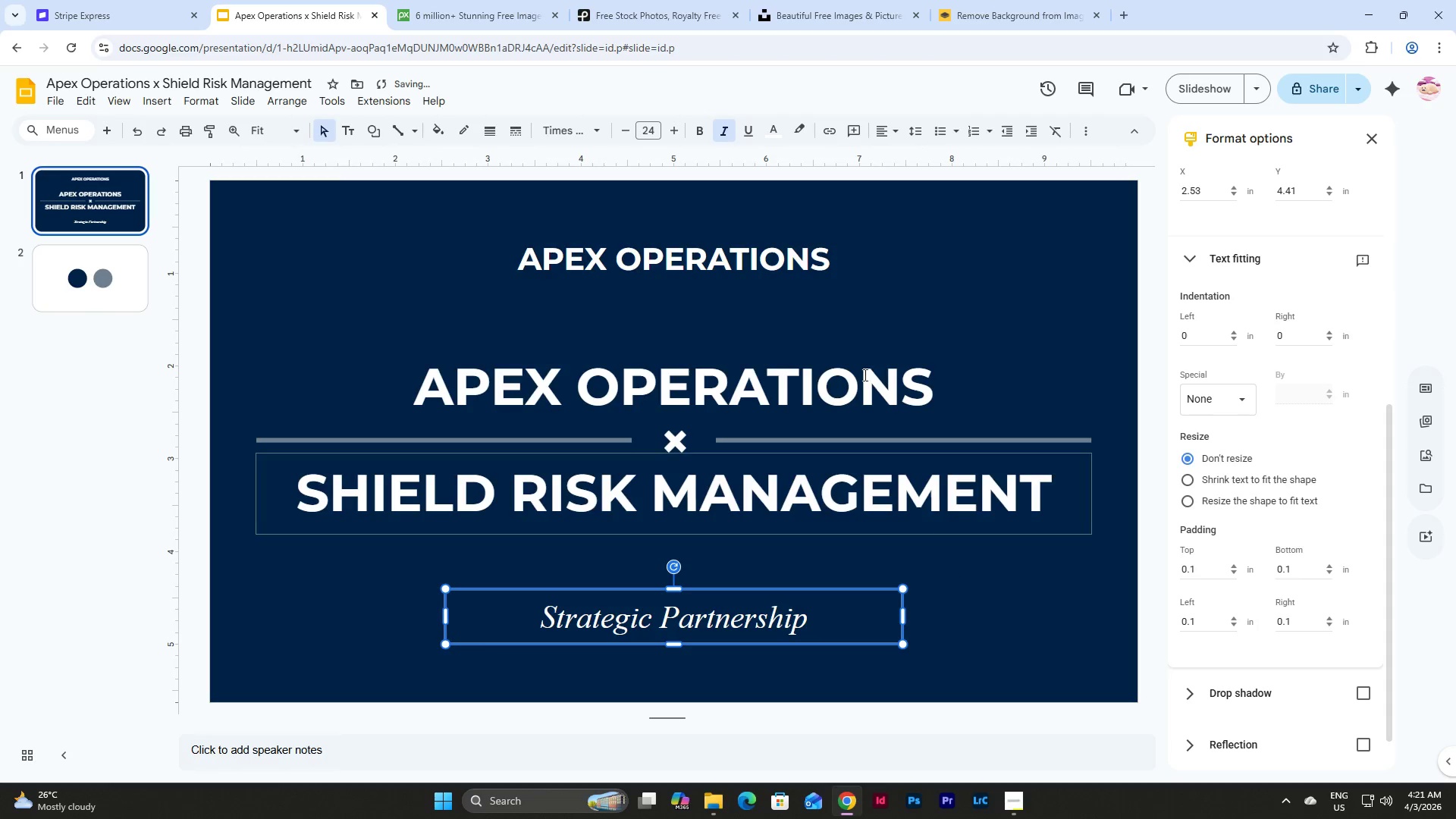 
left_click([731, 279])
 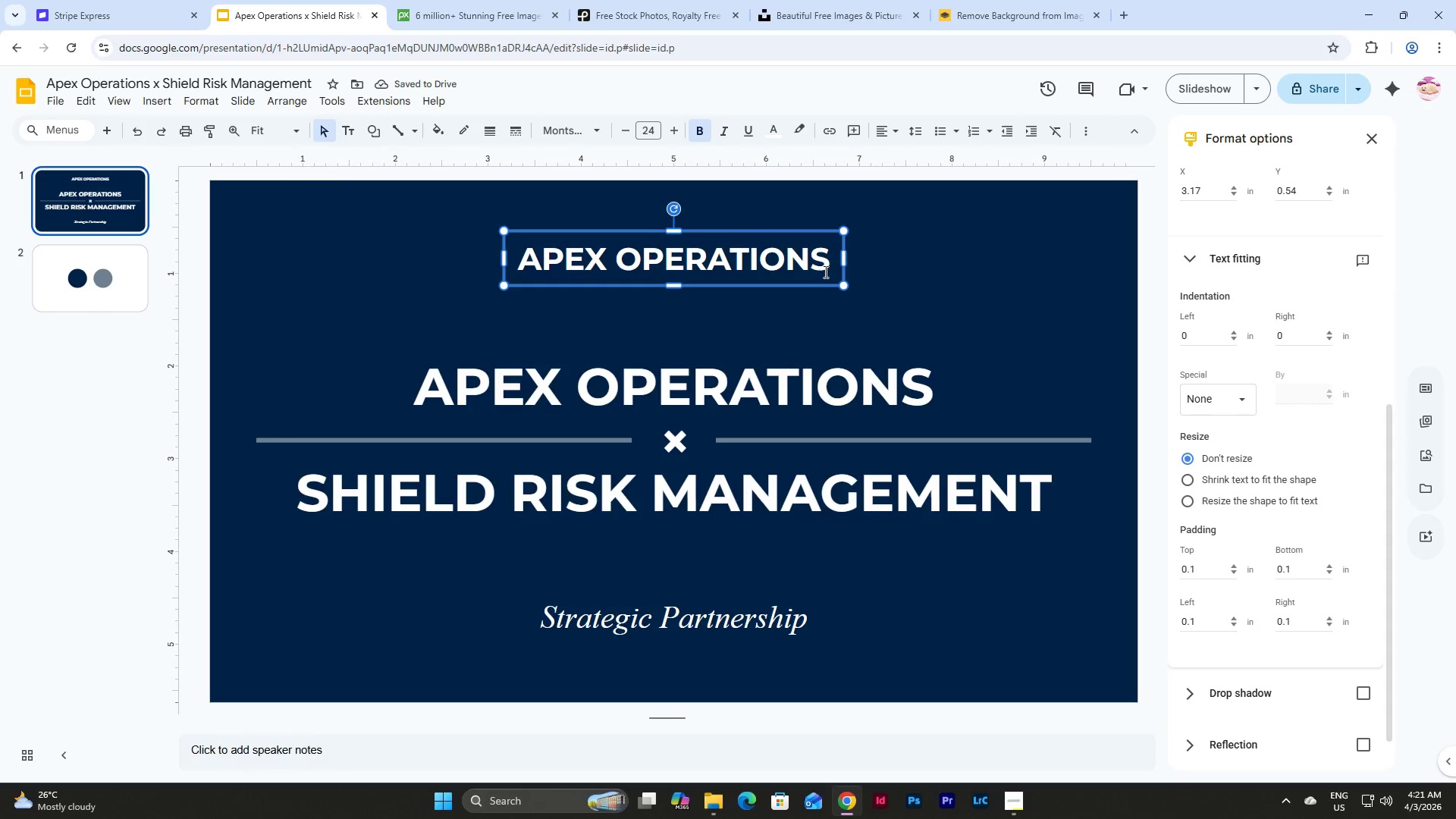 
left_click([826, 253])
 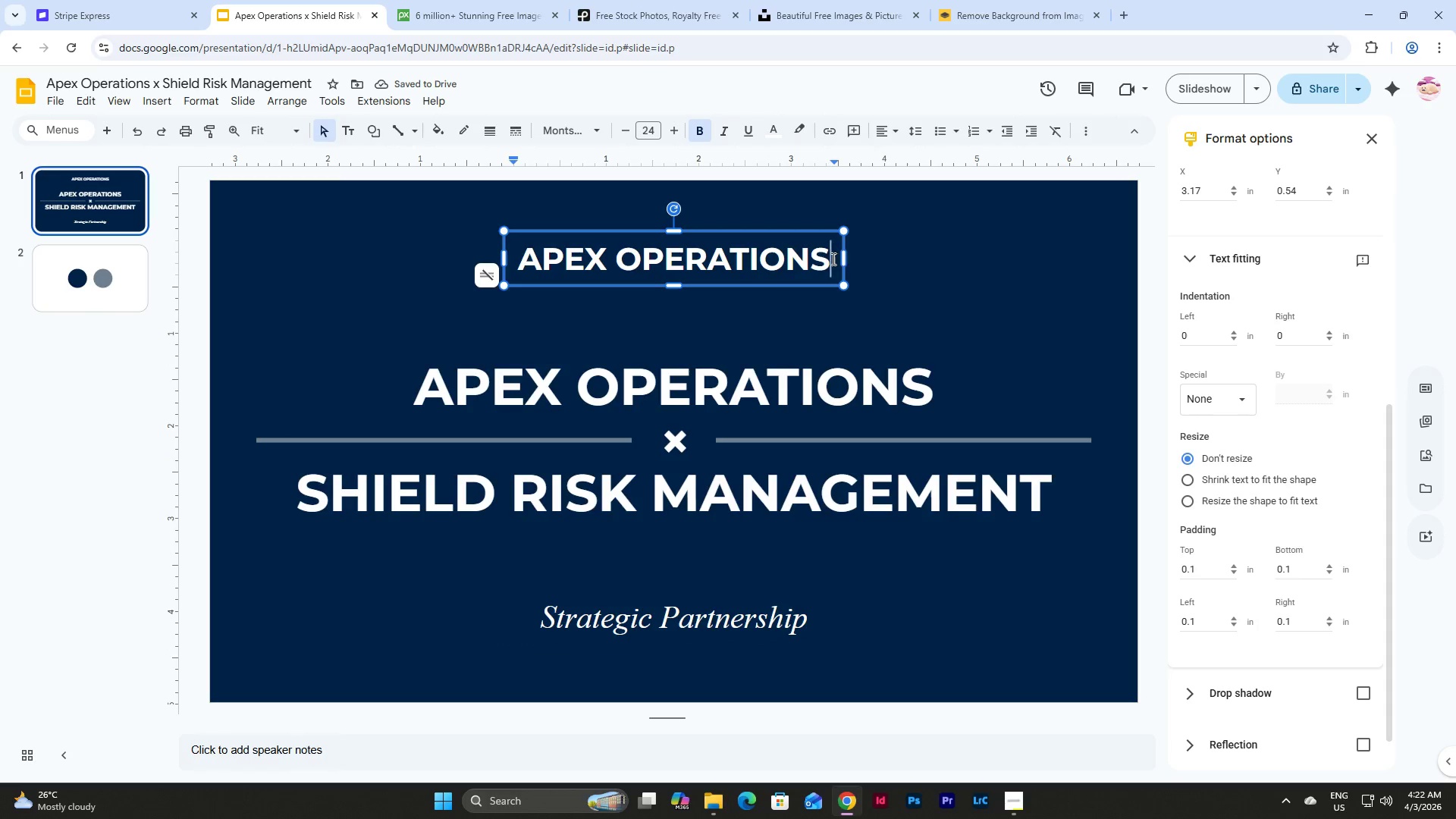 
left_click_drag(start_coordinate=[829, 257], to_coordinate=[608, 261])
 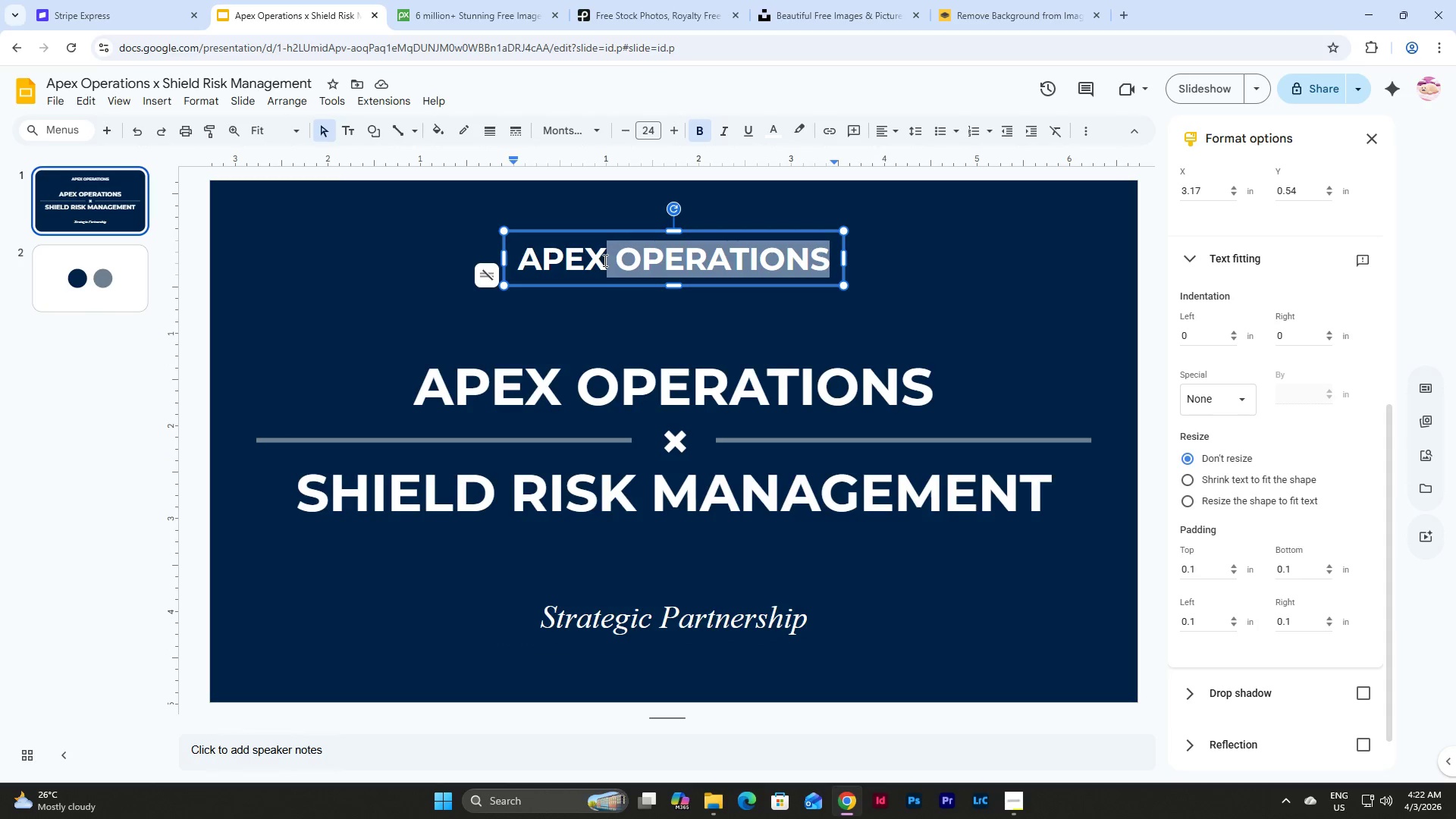 
key(Backspace)
 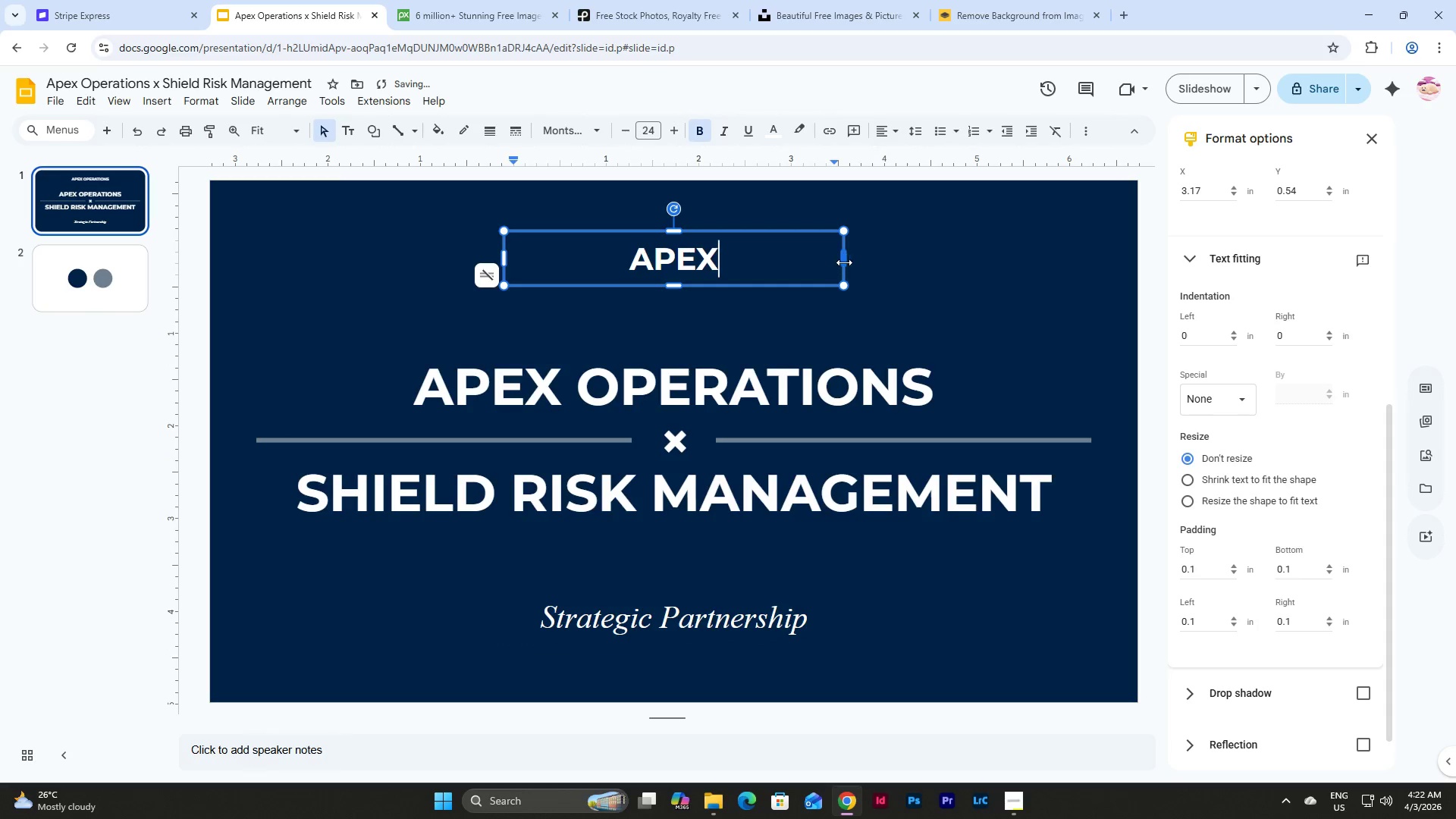 
left_click_drag(start_coordinate=[847, 259], to_coordinate=[830, 259])
 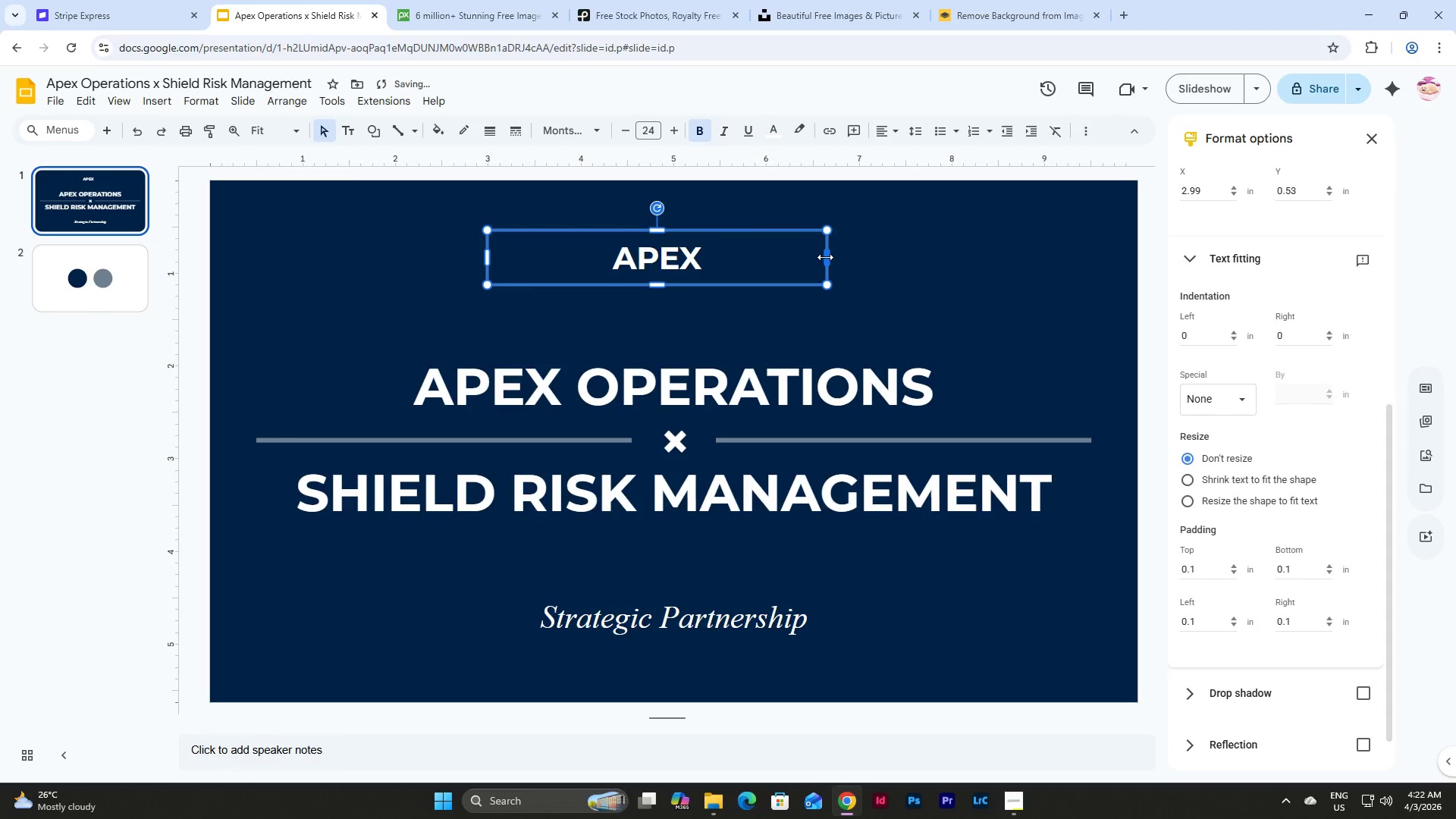 
left_click_drag(start_coordinate=[825, 257], to_coordinate=[641, 264])
 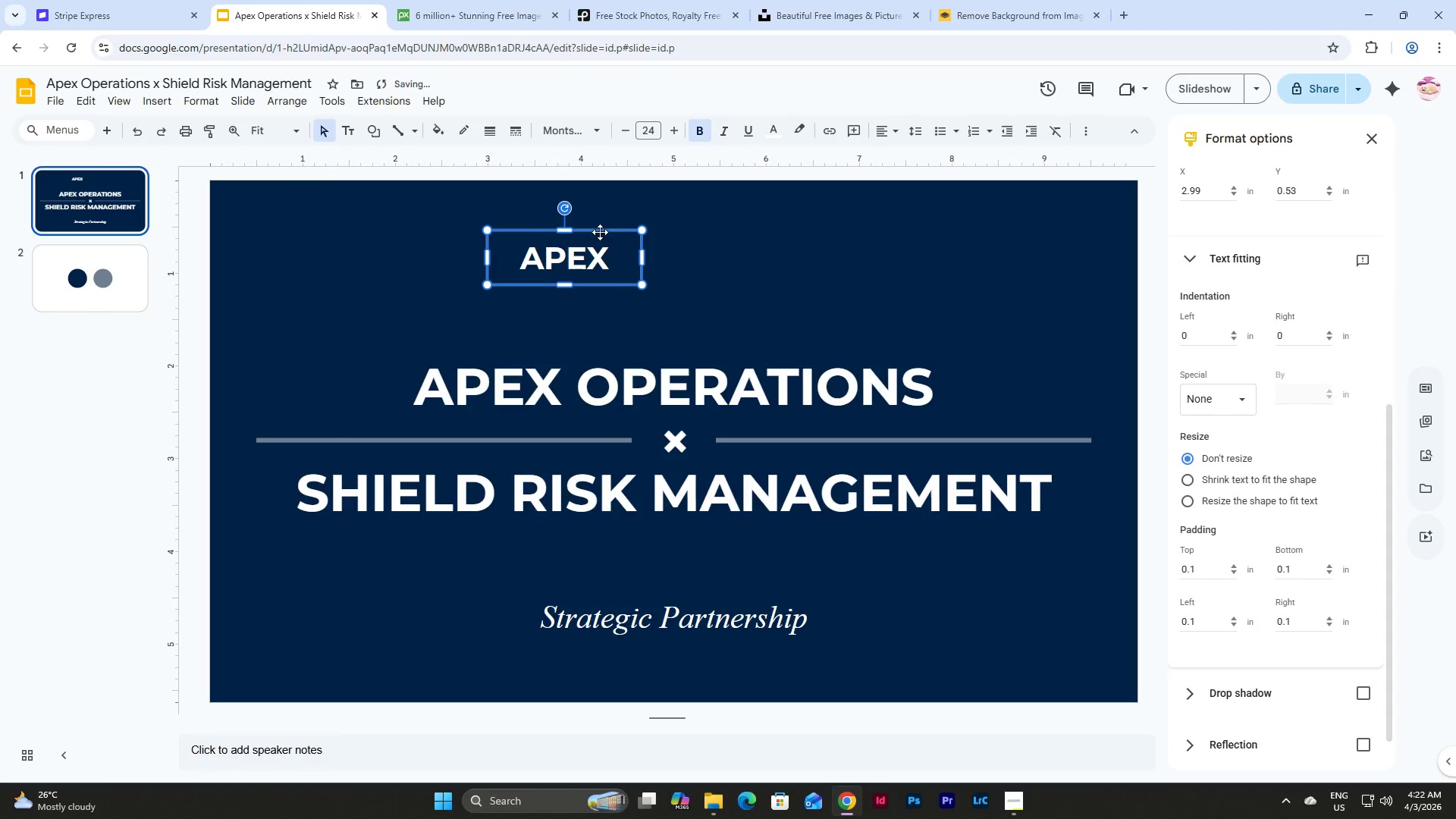 
left_click_drag(start_coordinate=[600, 231], to_coordinate=[707, 236])
 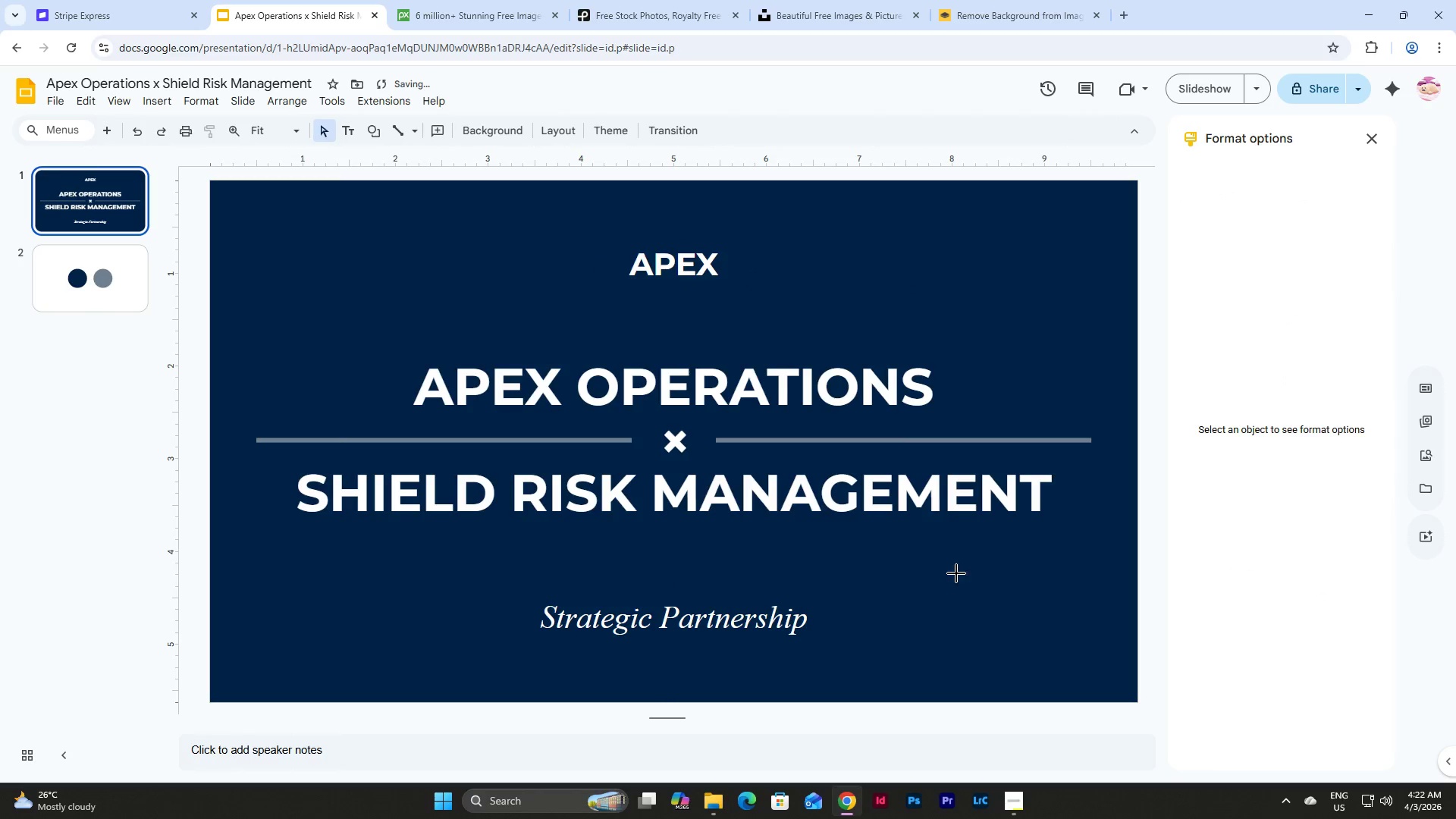 
left_click_drag(start_coordinate=[956, 564], to_coordinate=[535, 360])
 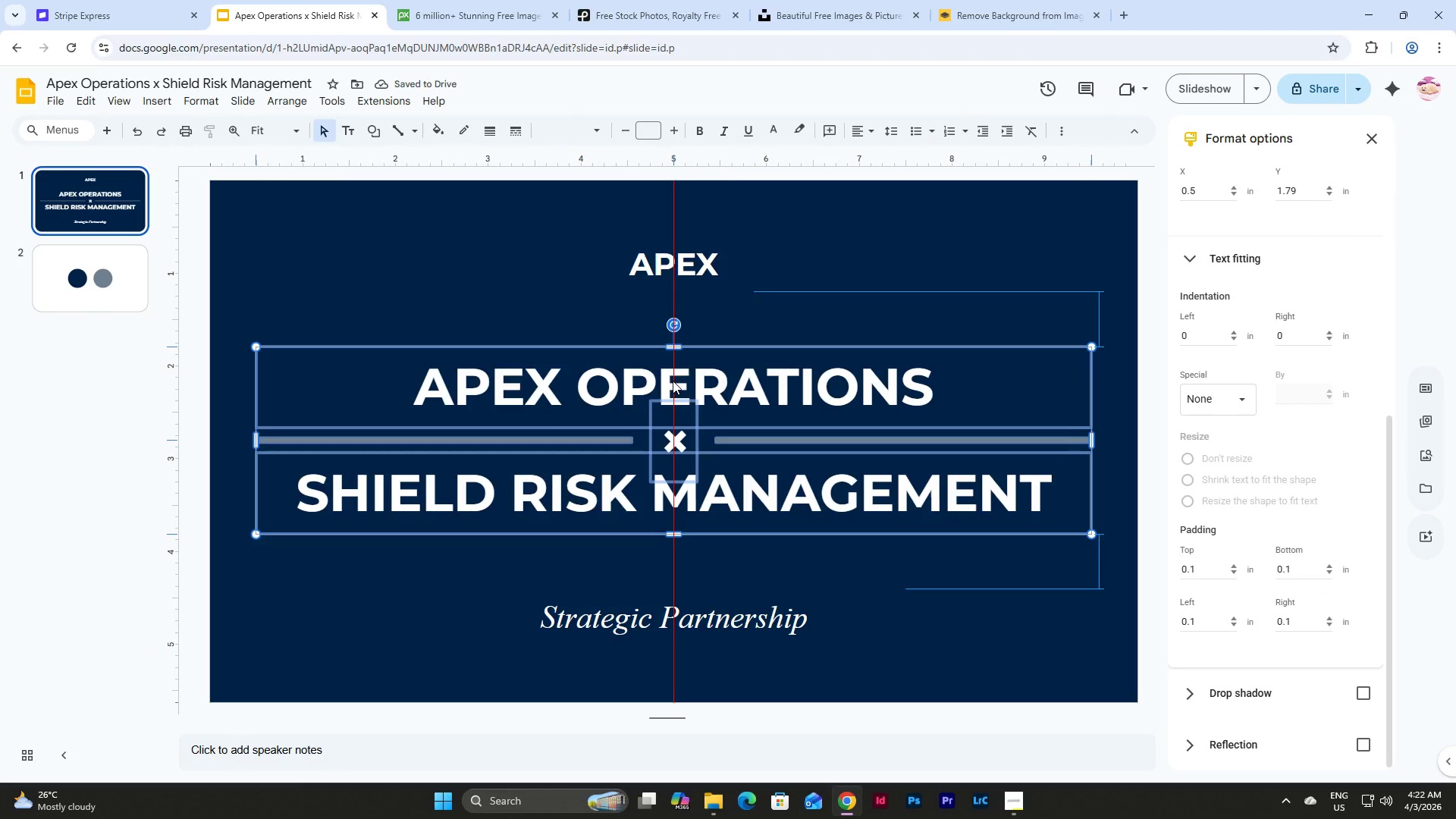 
left_click([689, 259])
 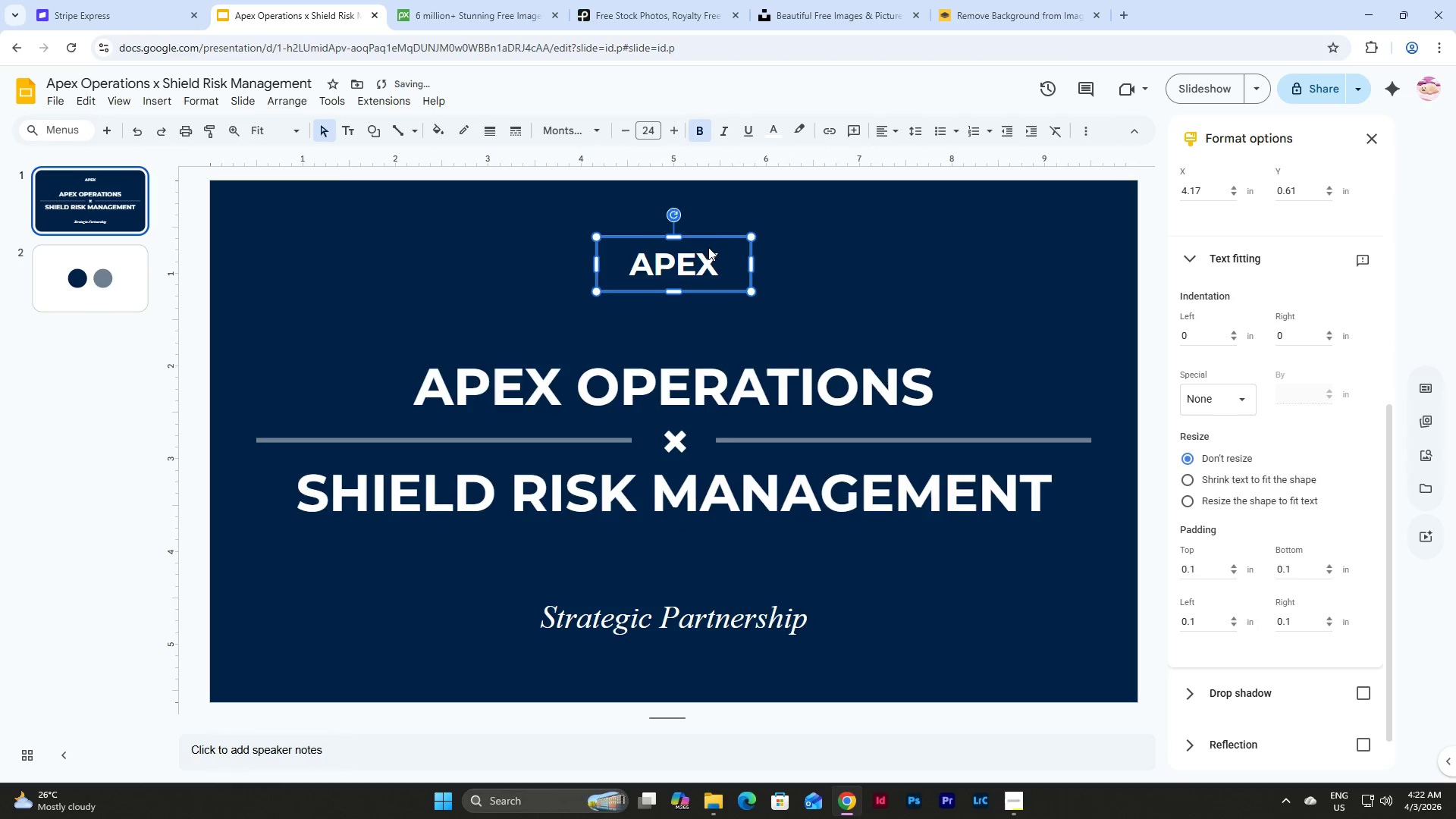 
left_click_drag(start_coordinate=[710, 242], to_coordinate=[710, 235])
 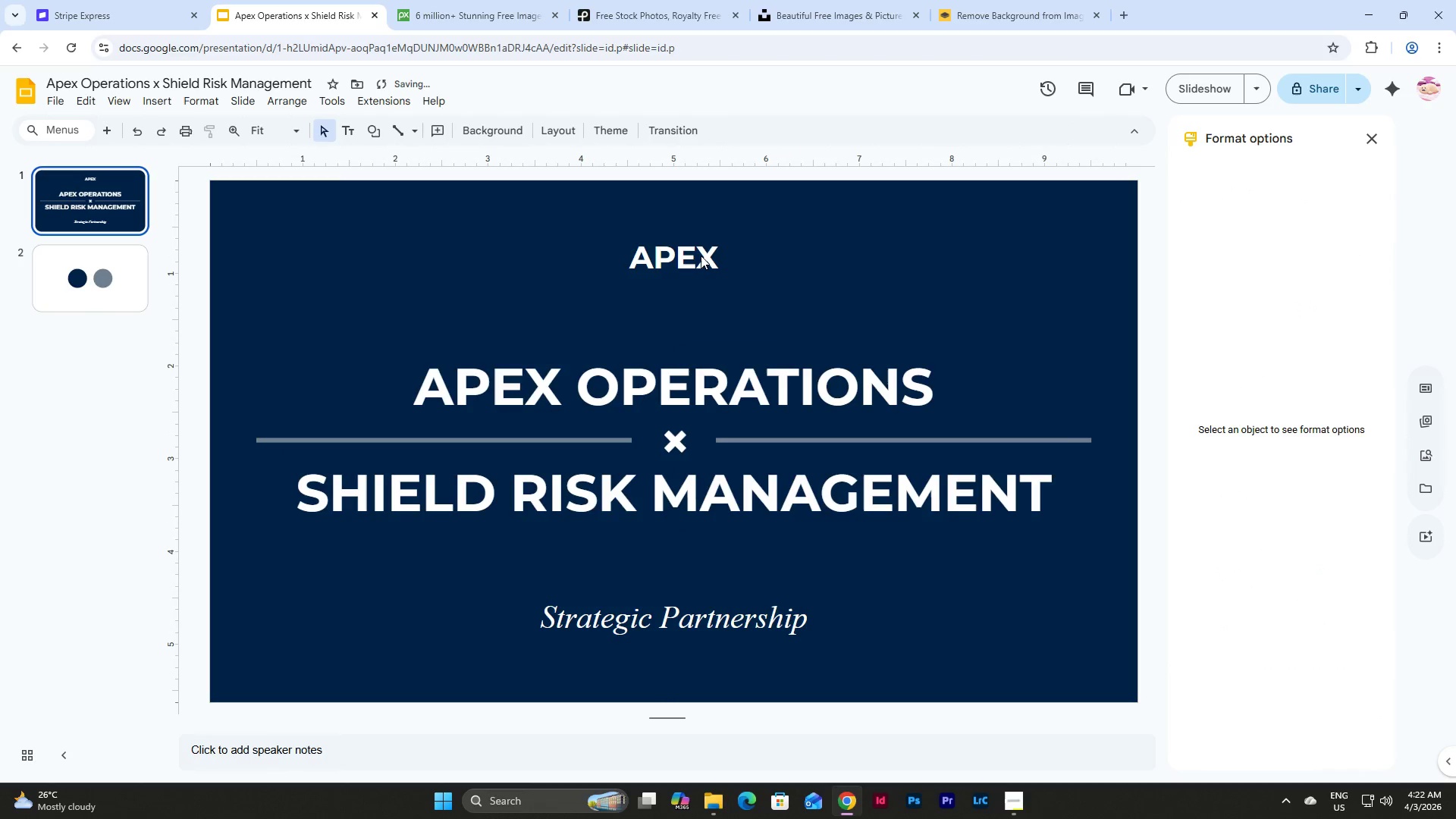 
double_click([688, 249])
 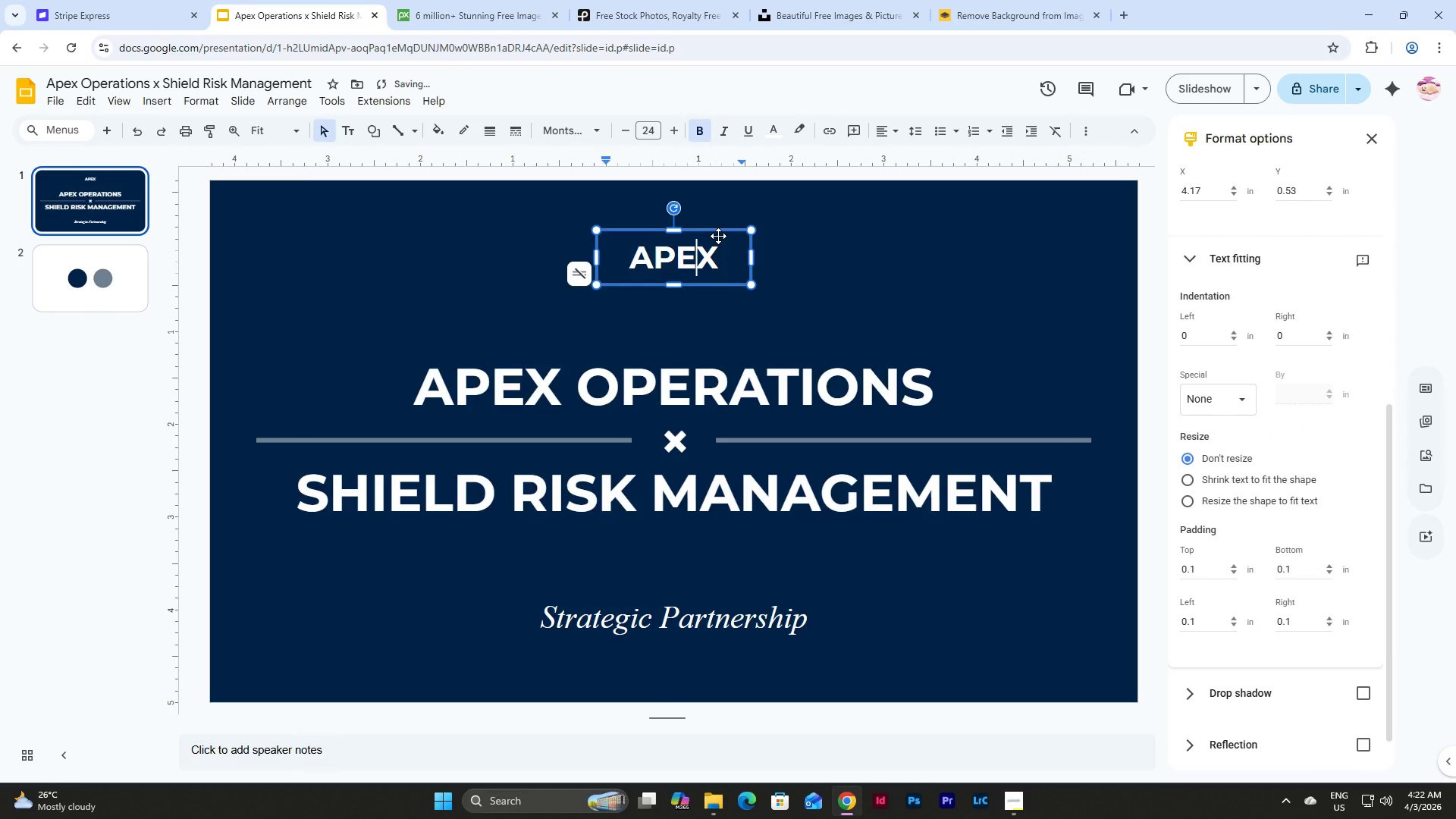 
left_click([720, 234])
 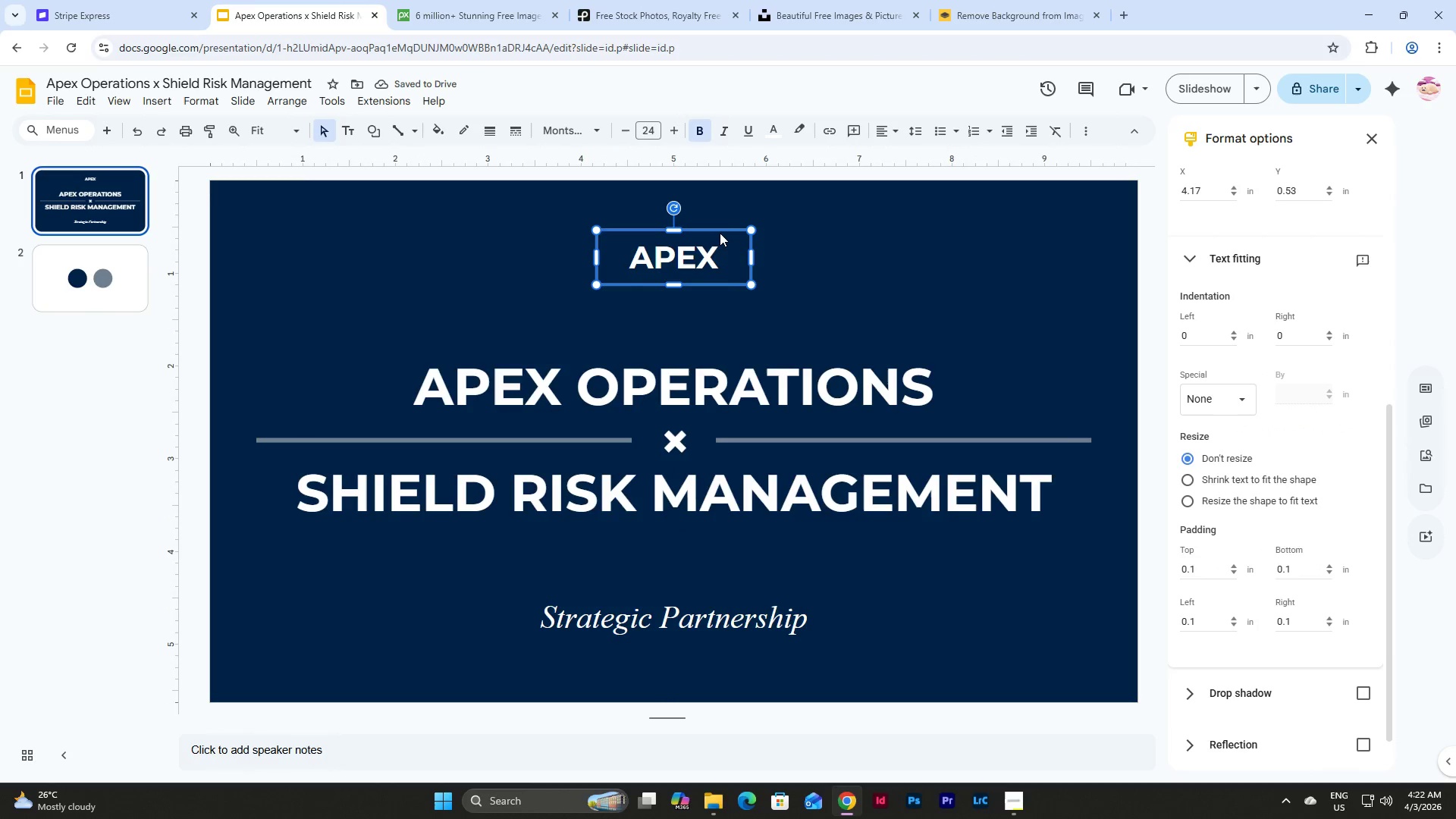 
key(Control+C)
 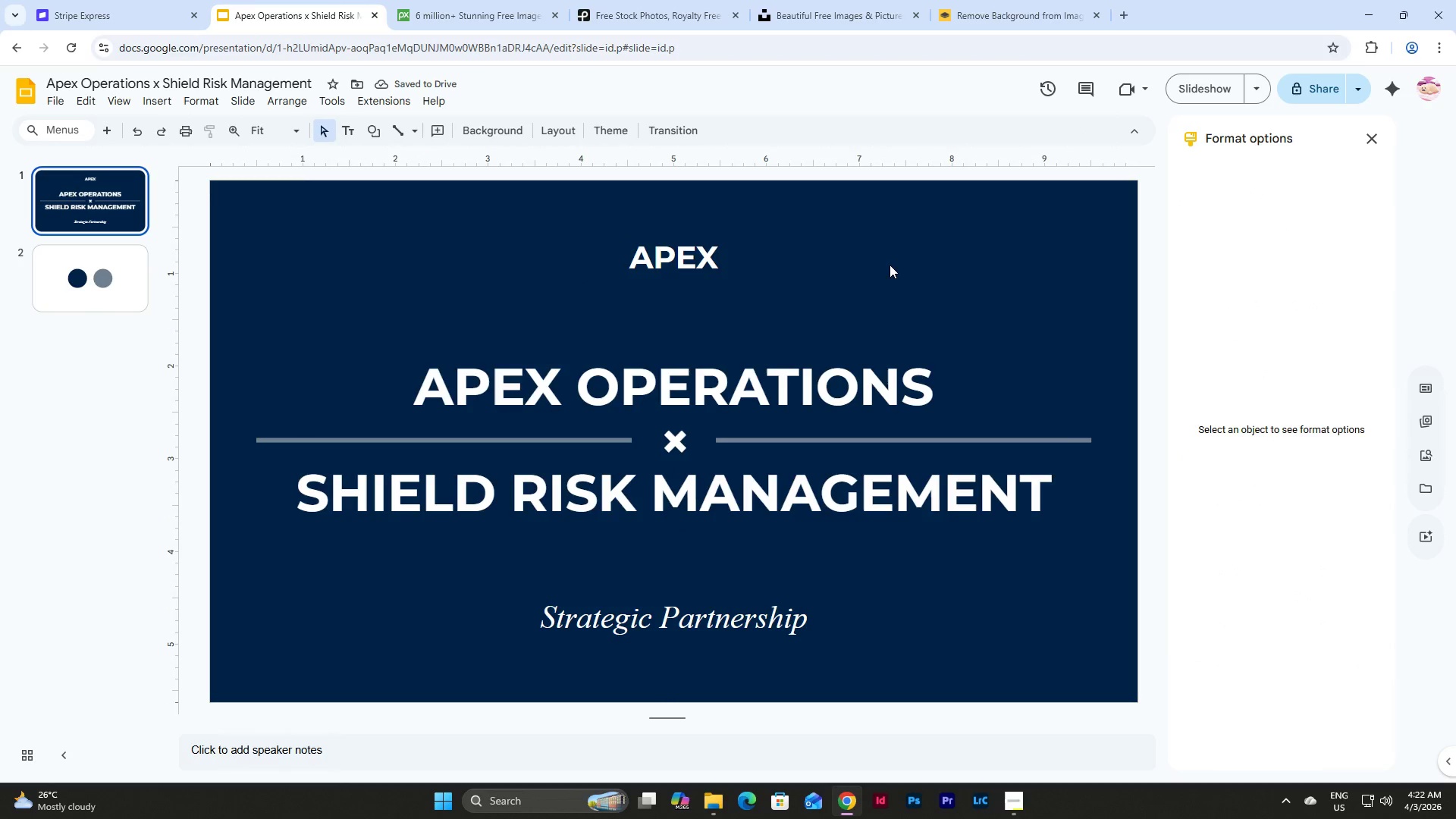 
left_click([890, 265])
 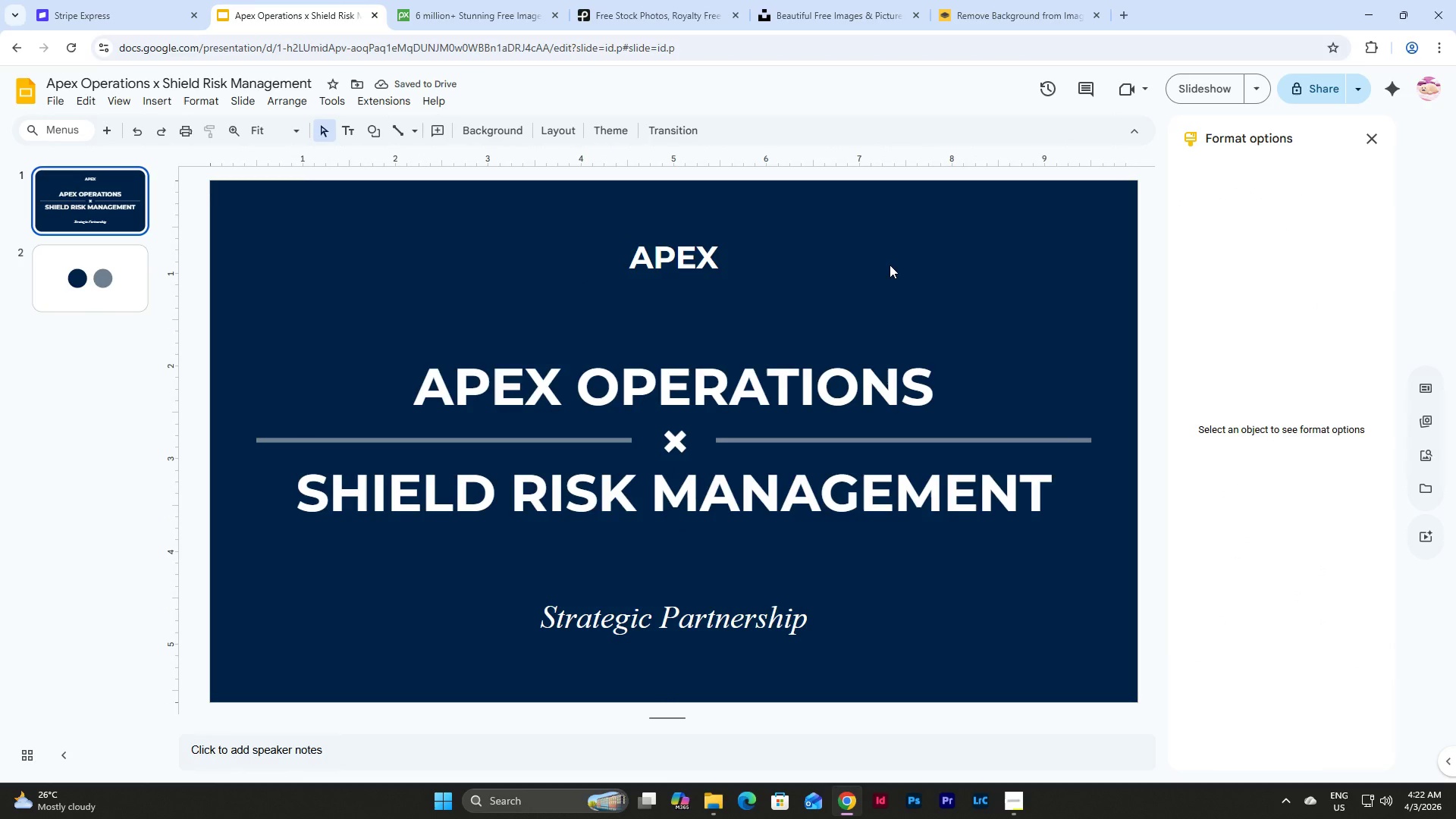 
key(Control+V)
 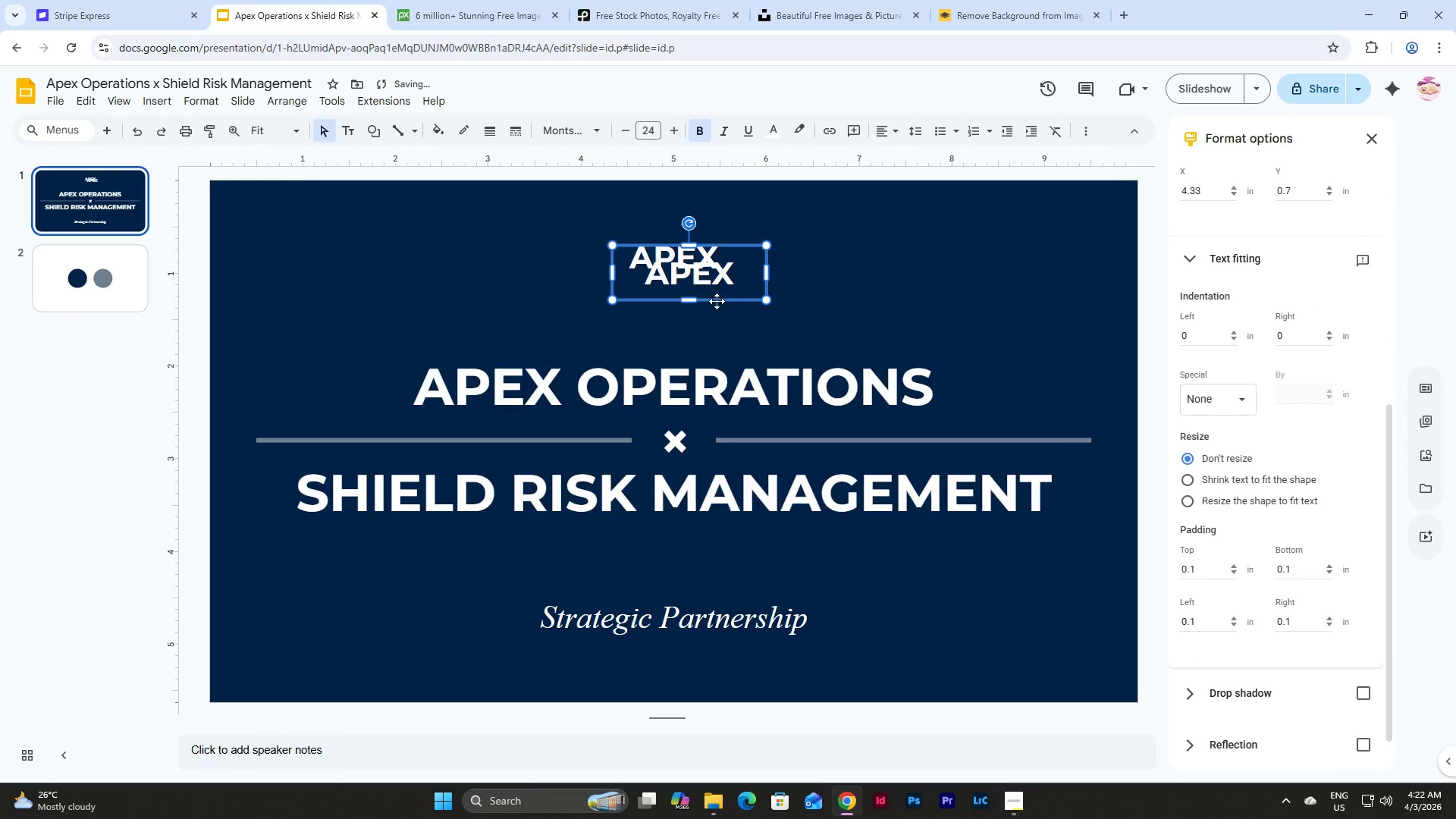 
left_click_drag(start_coordinate=[722, 300], to_coordinate=[913, 331])
 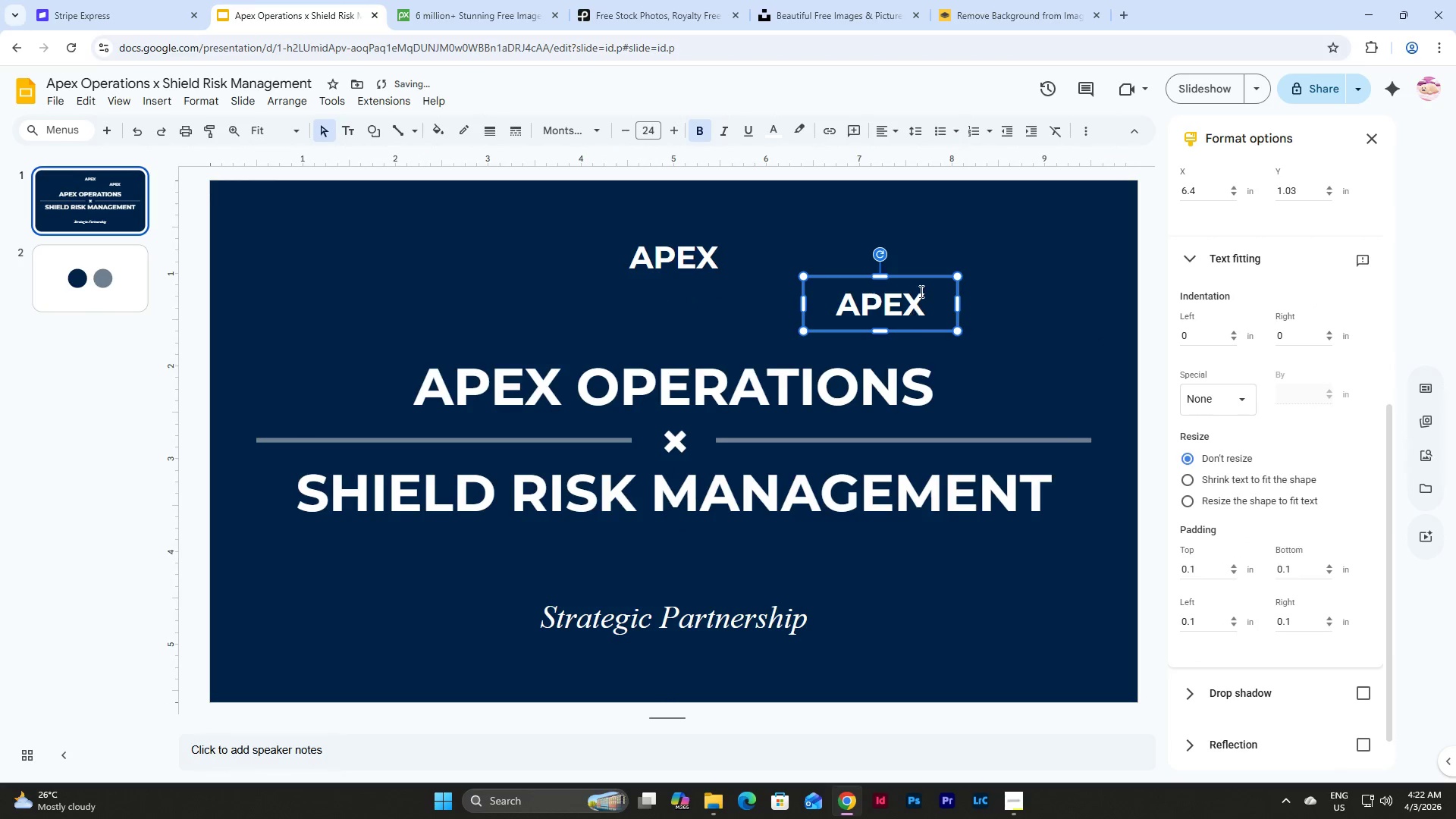 
left_click([920, 287])
 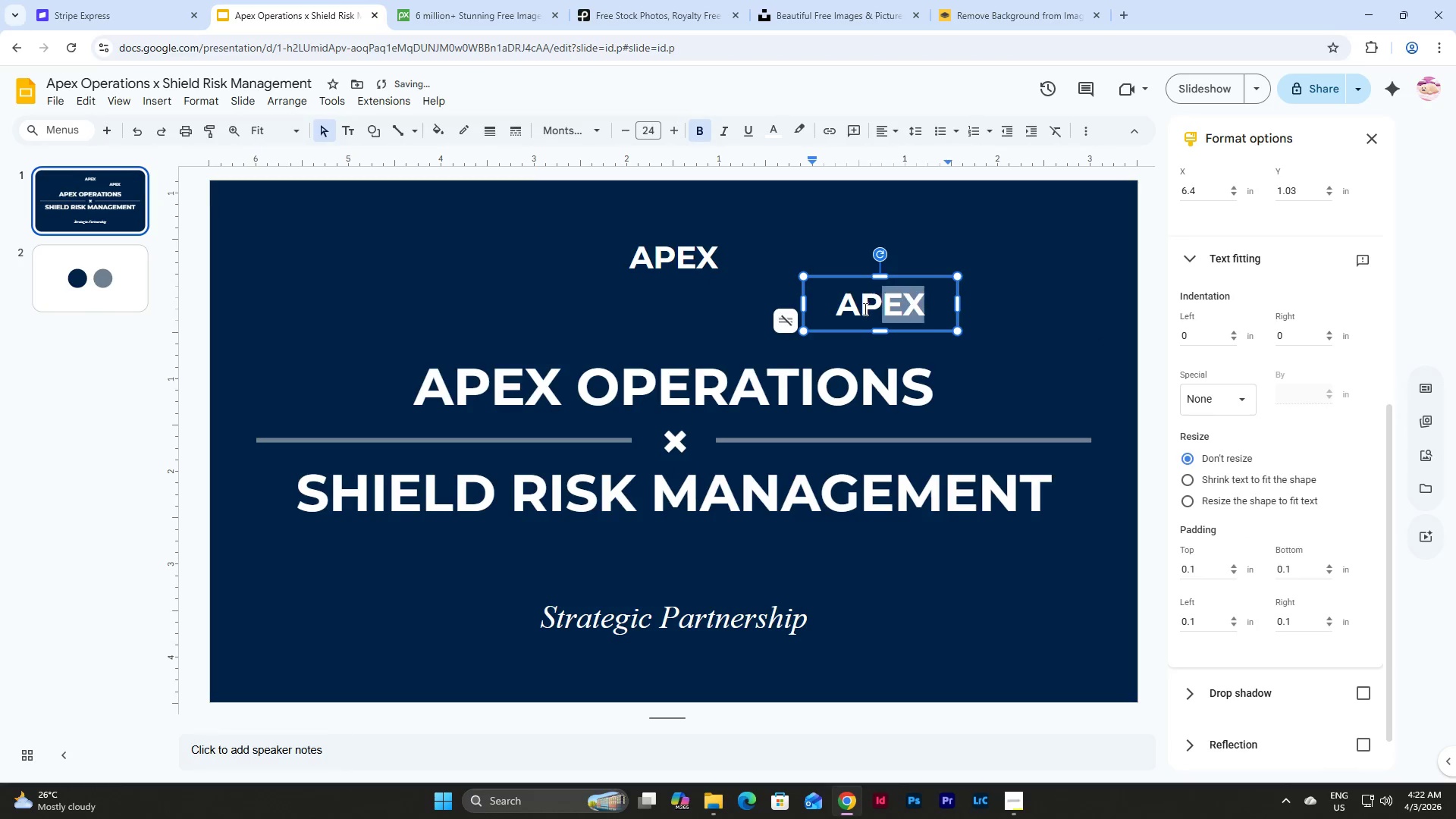 
left_click_drag(start_coordinate=[927, 303], to_coordinate=[822, 312])
 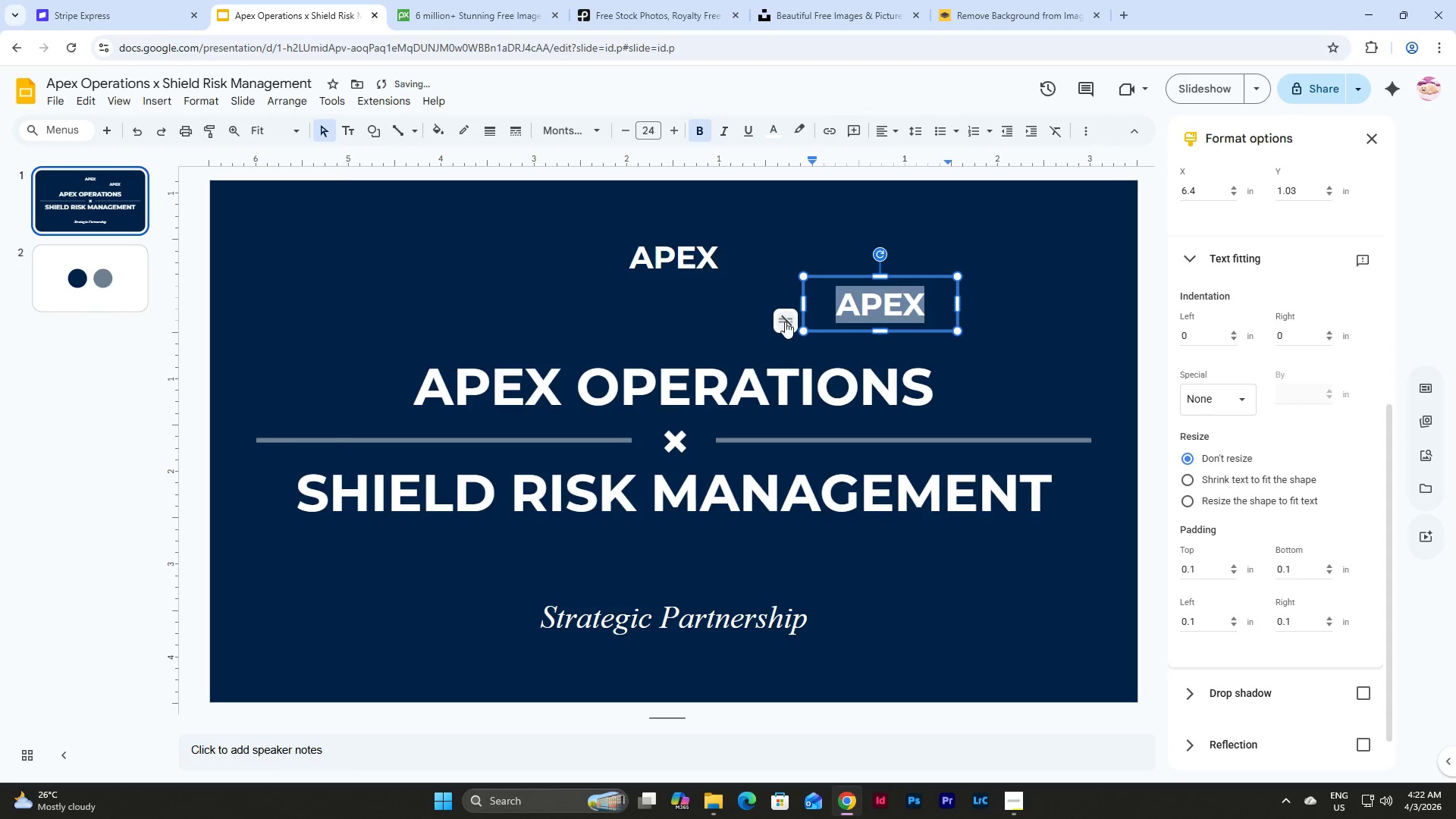 
key(Control+Shift+O)
 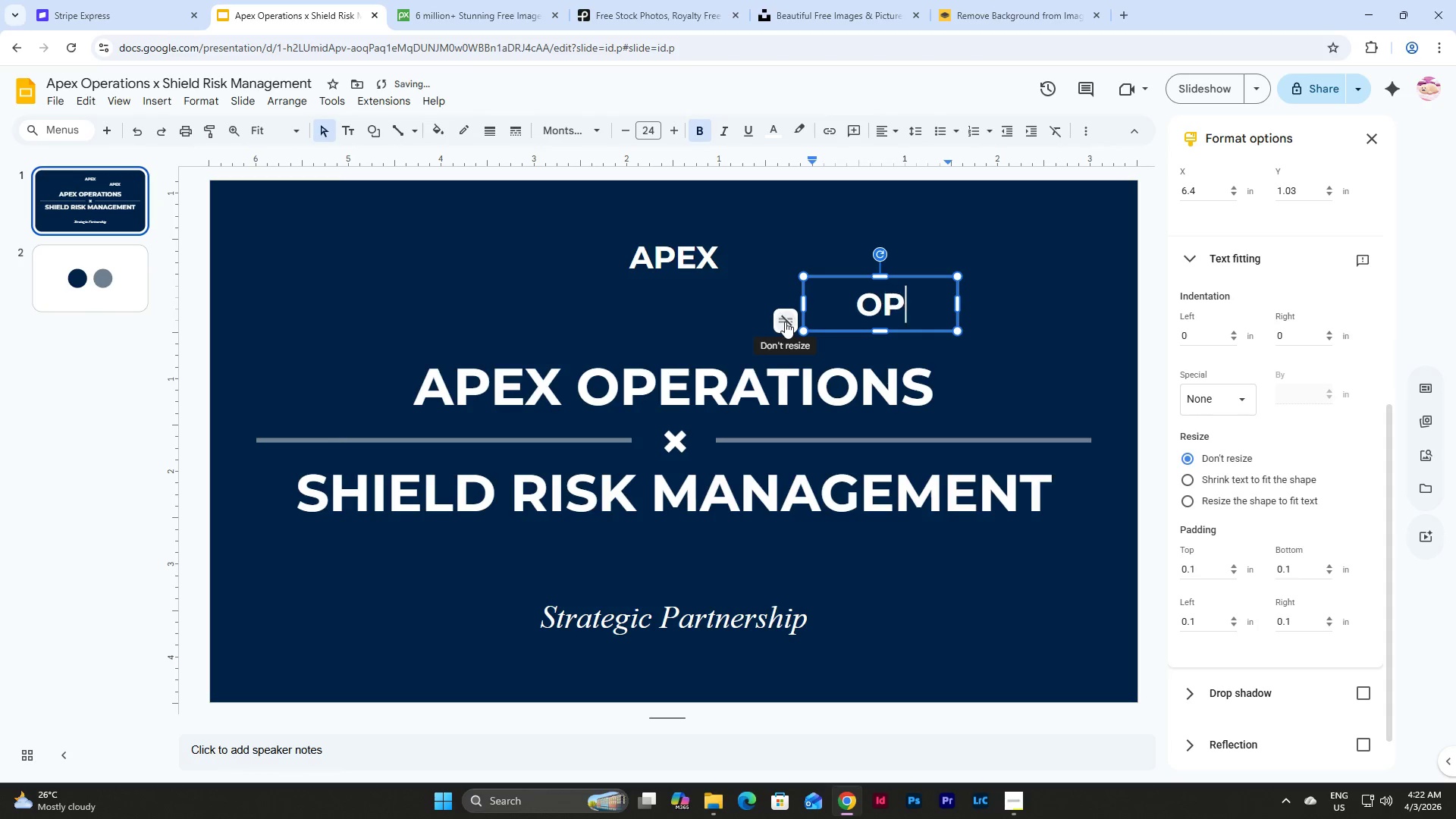 
key(Control+Shift+P)
 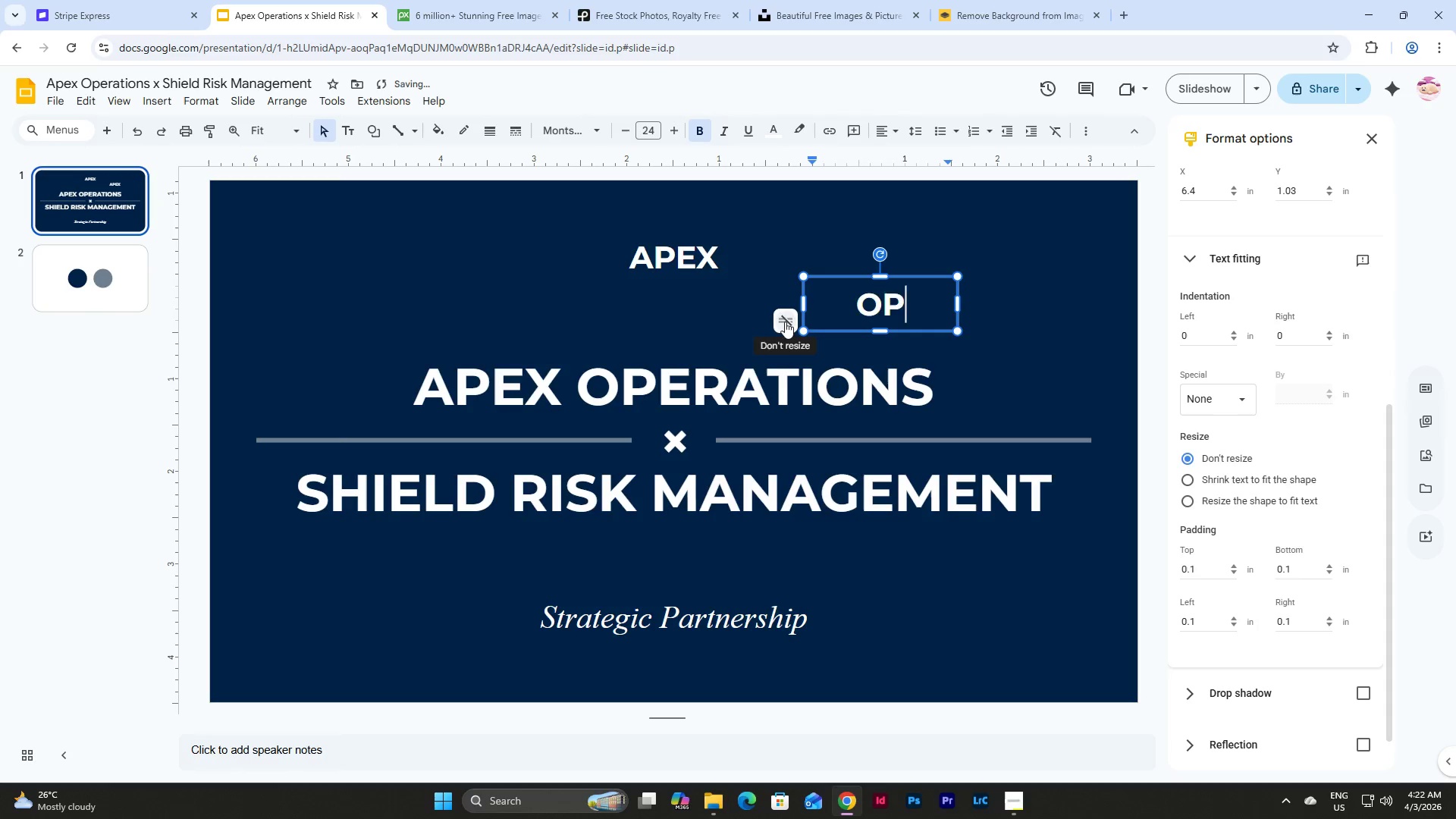 
key(Control+Shift+E)
 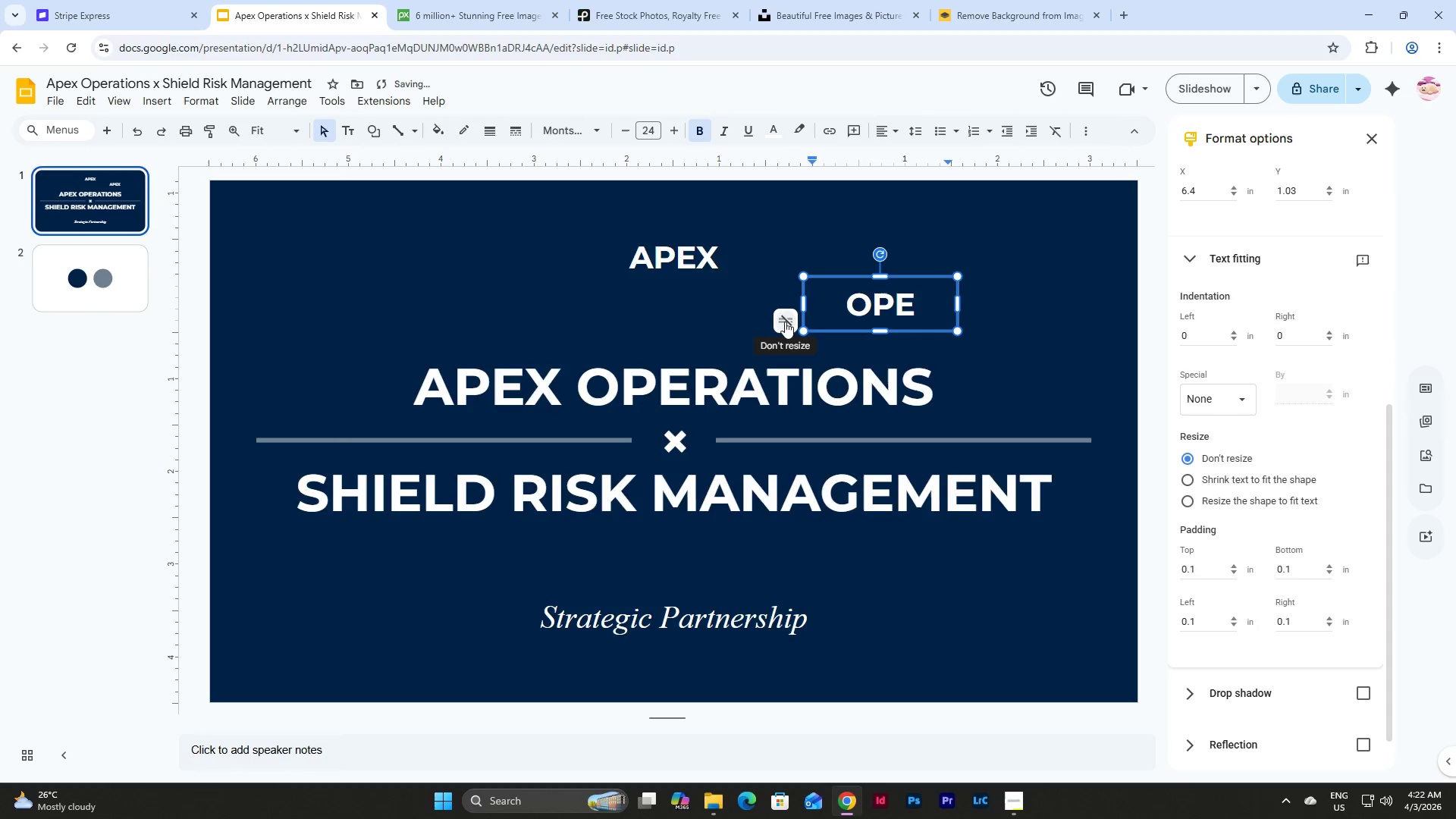 
key(Control+Shift+R)
 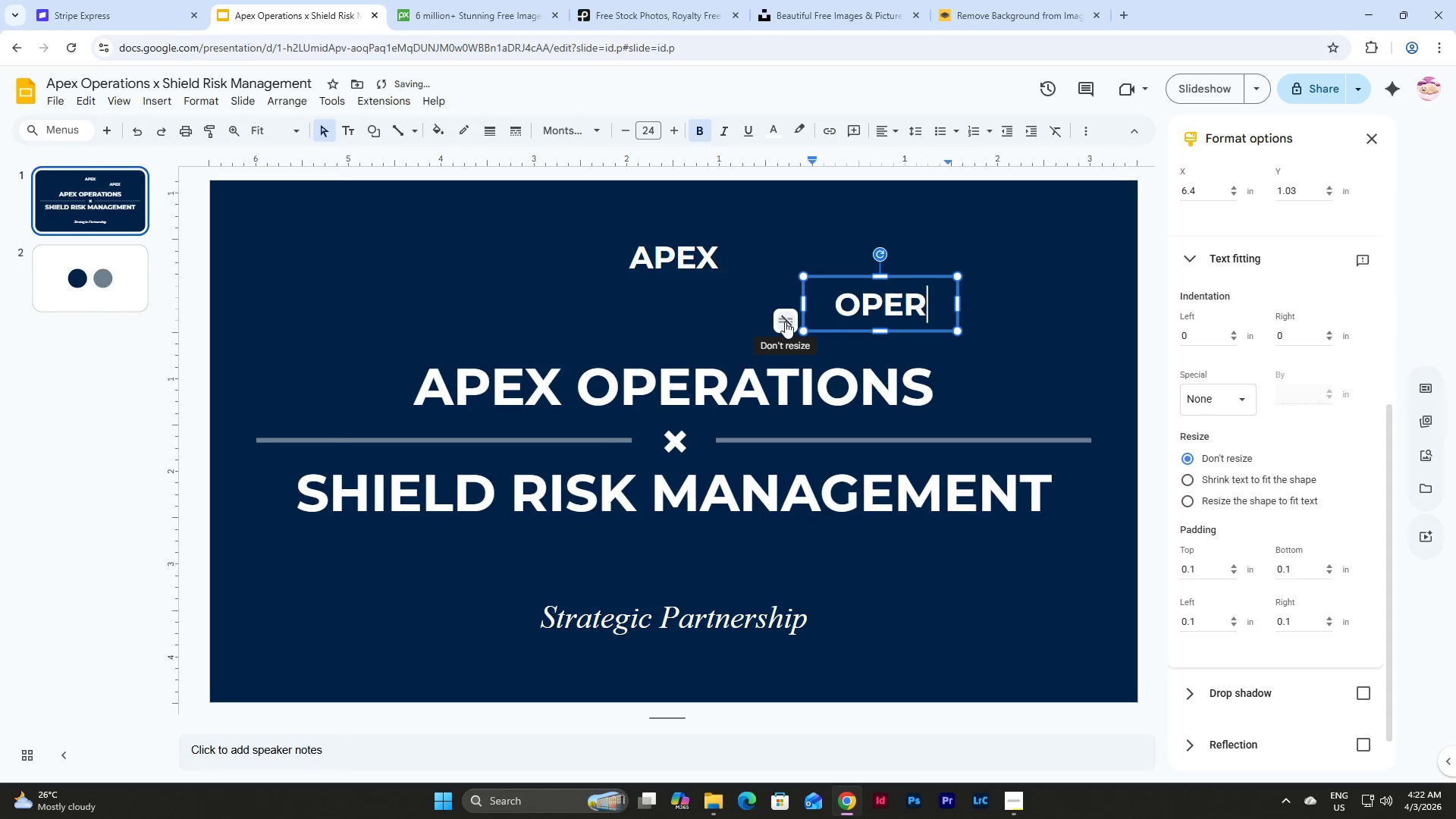 
key(Control+Shift+A)
 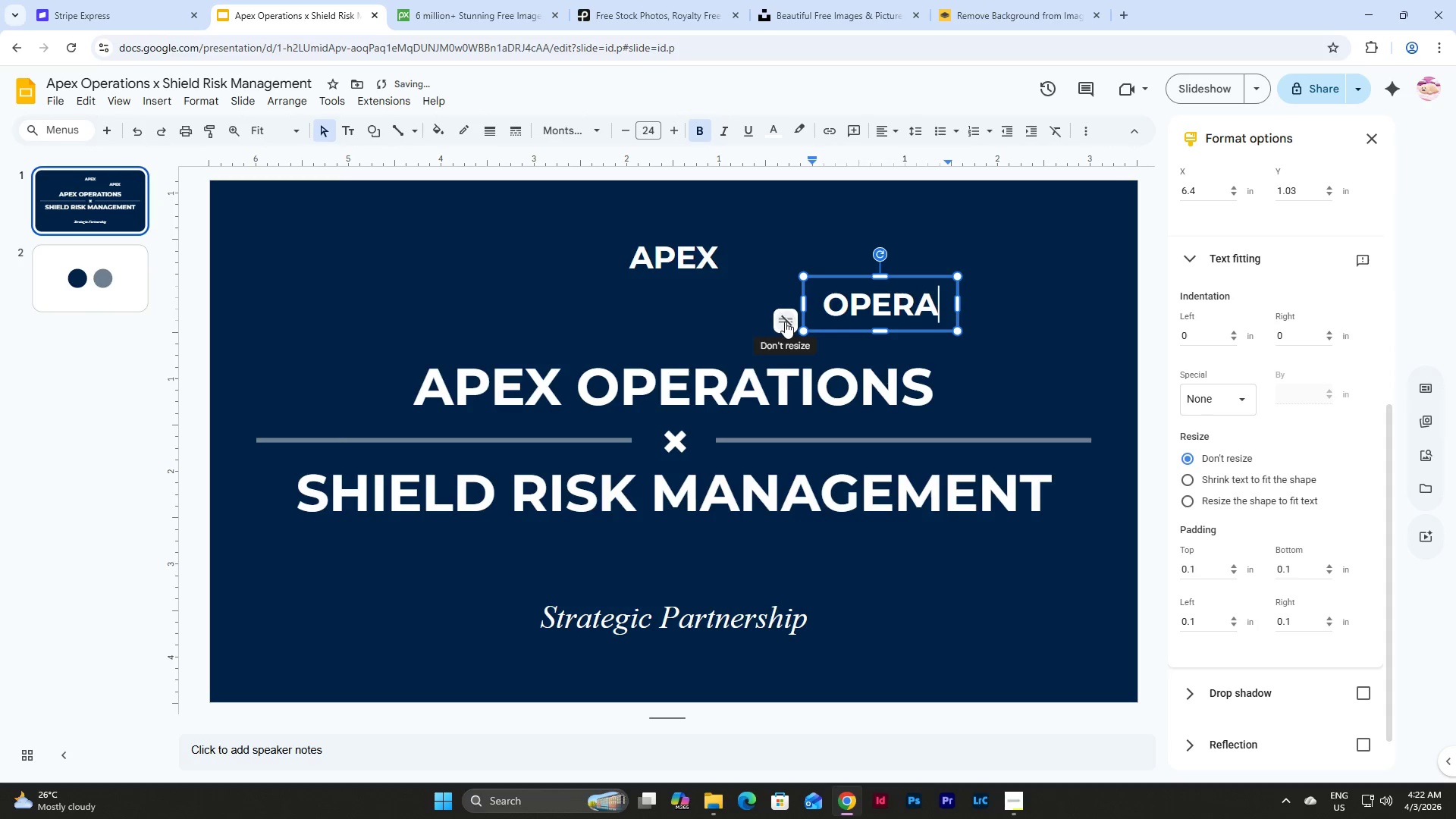 
key(Control+Shift+T)
 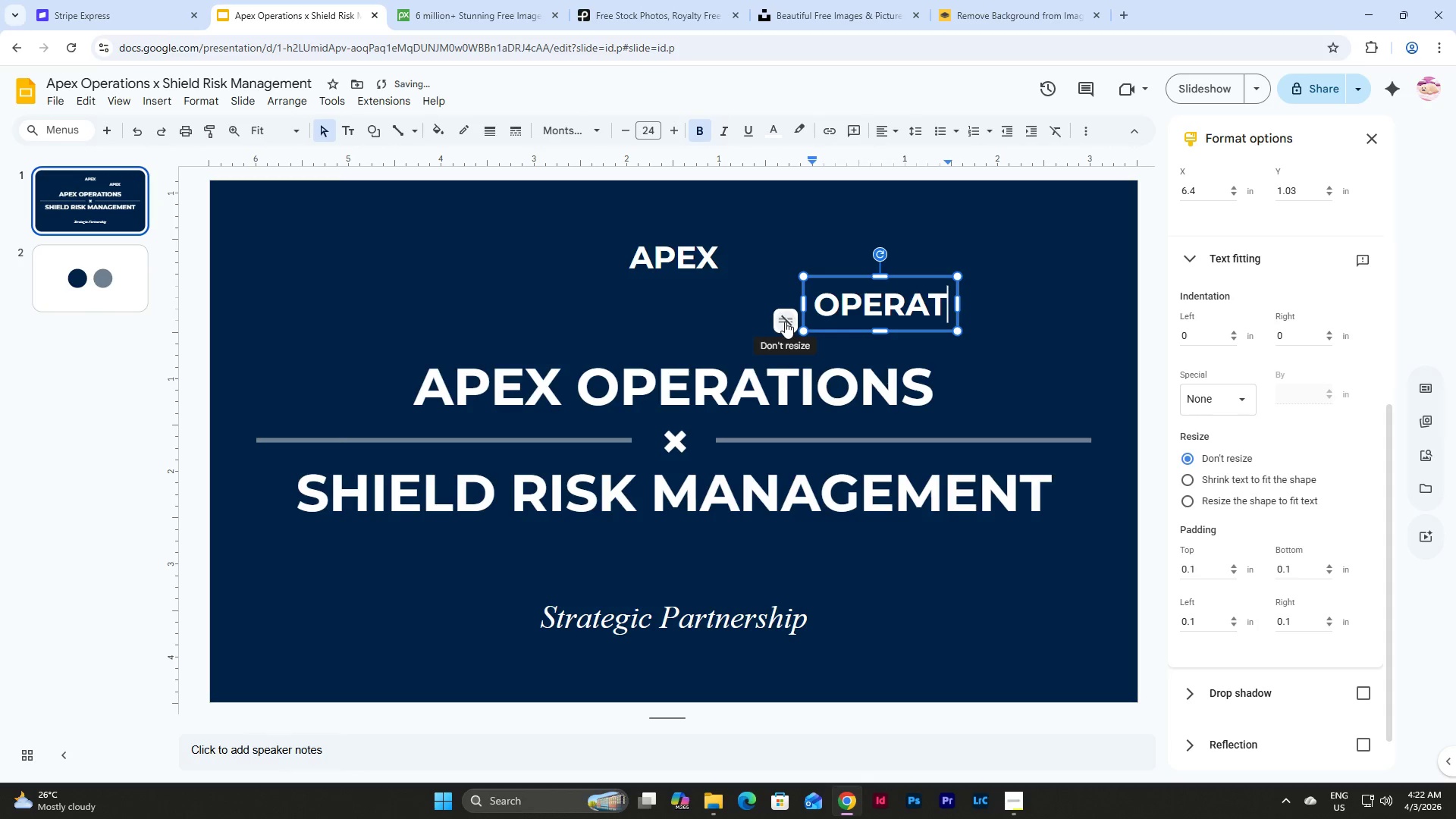 
key(Control+Shift+I)
 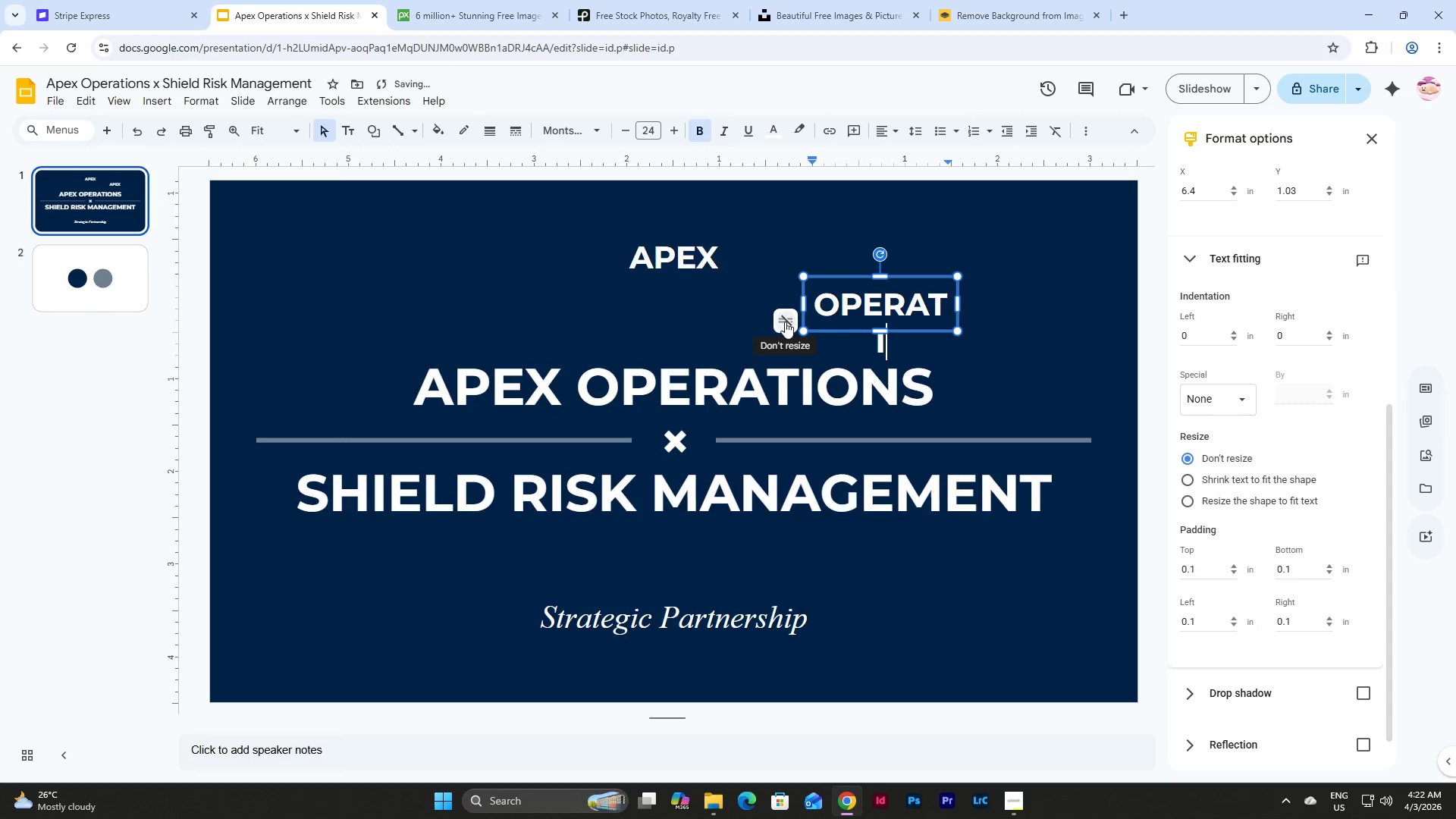 
key(Control+Shift+O)
 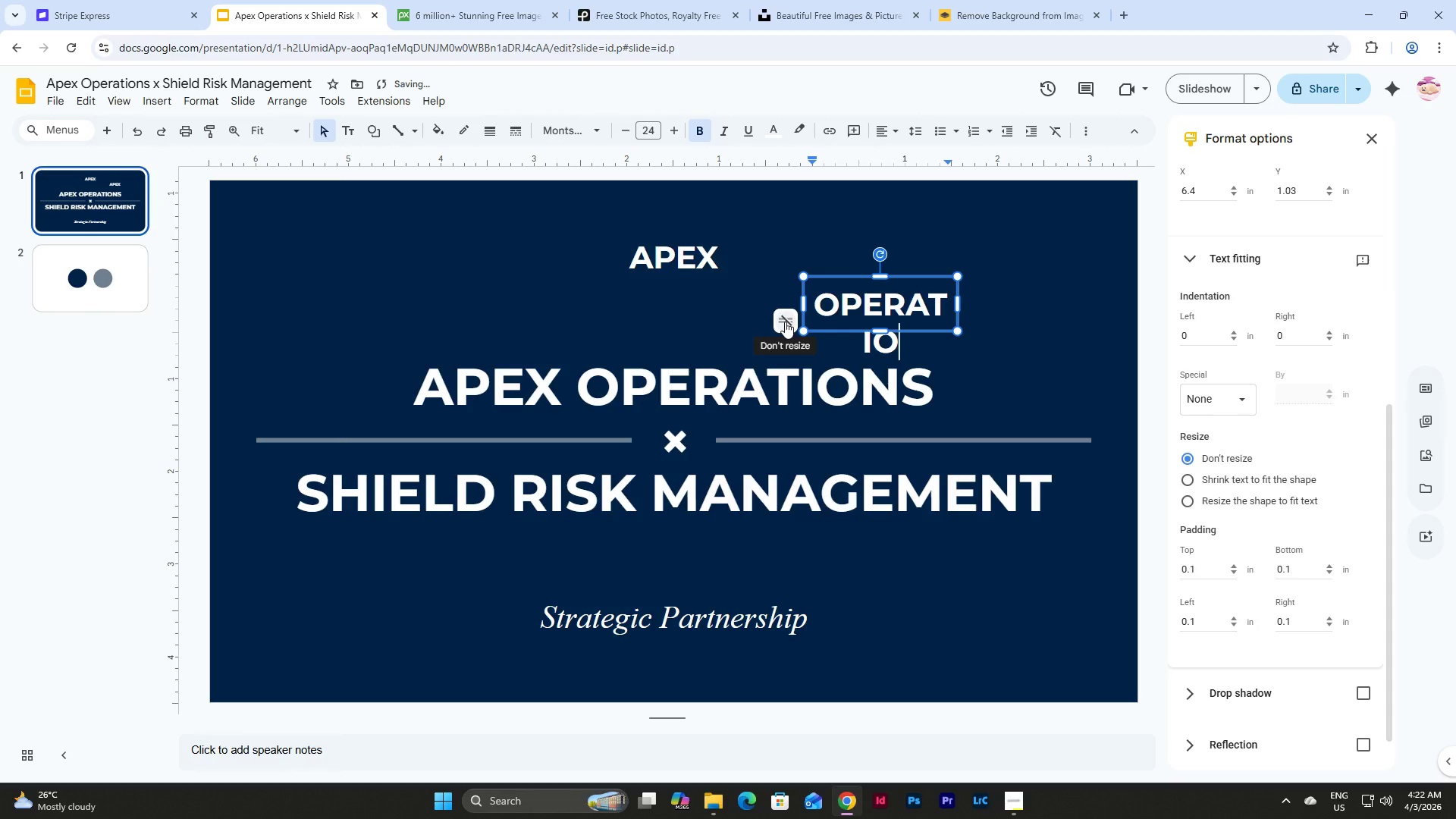 
key(Control+Shift+N)
 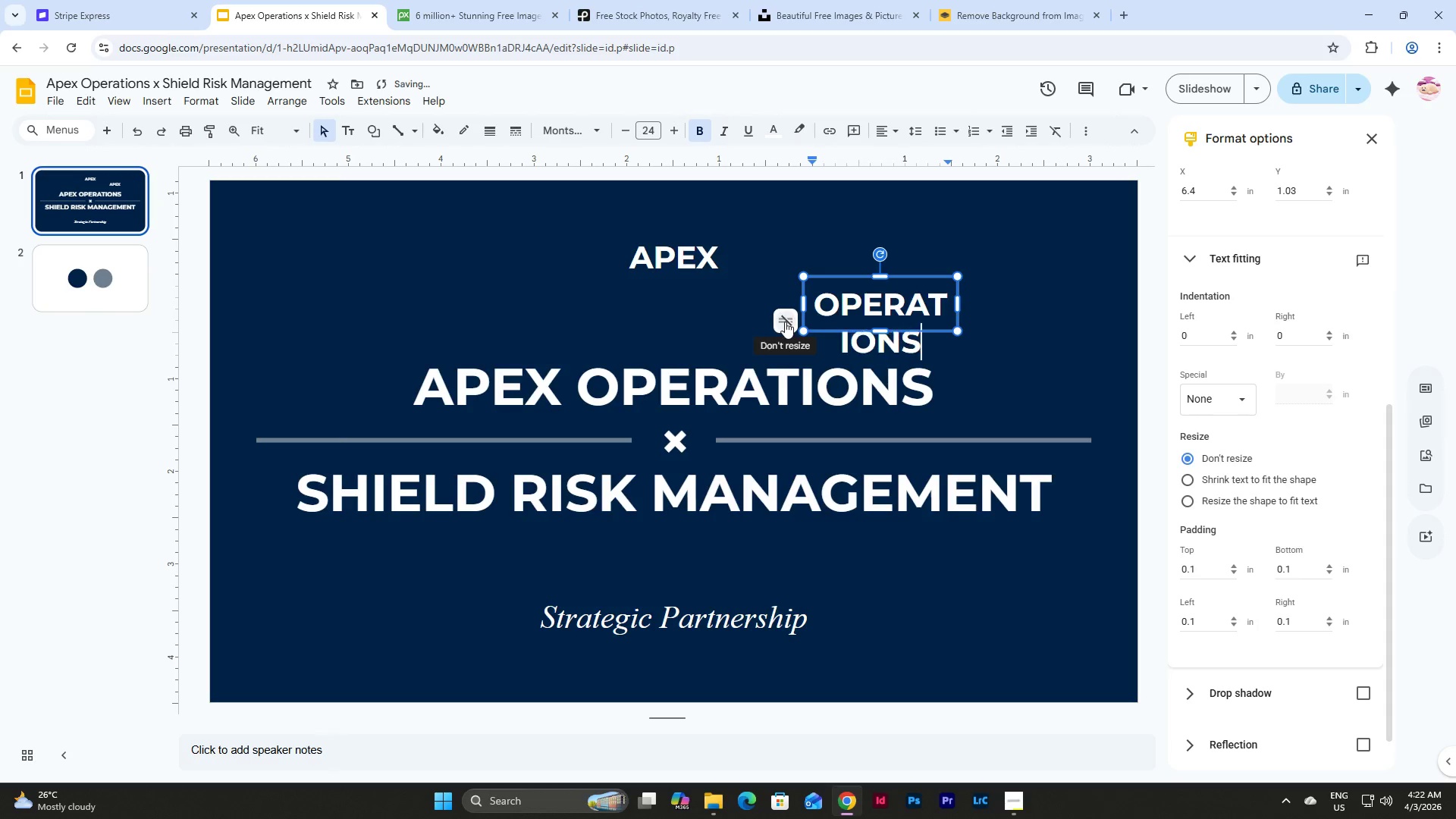 
key(Control+Shift+S)
 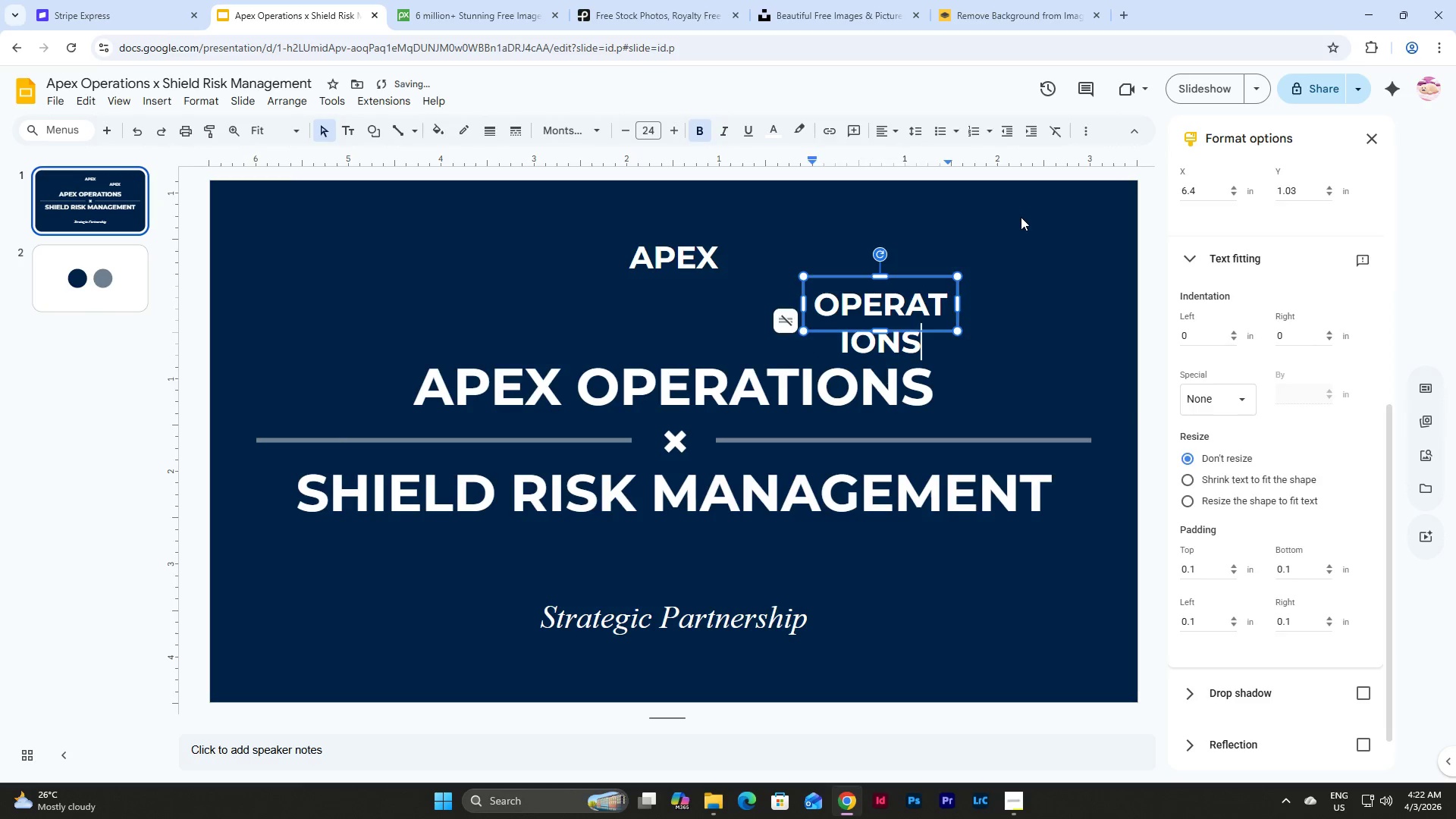 
double_click([902, 294])
 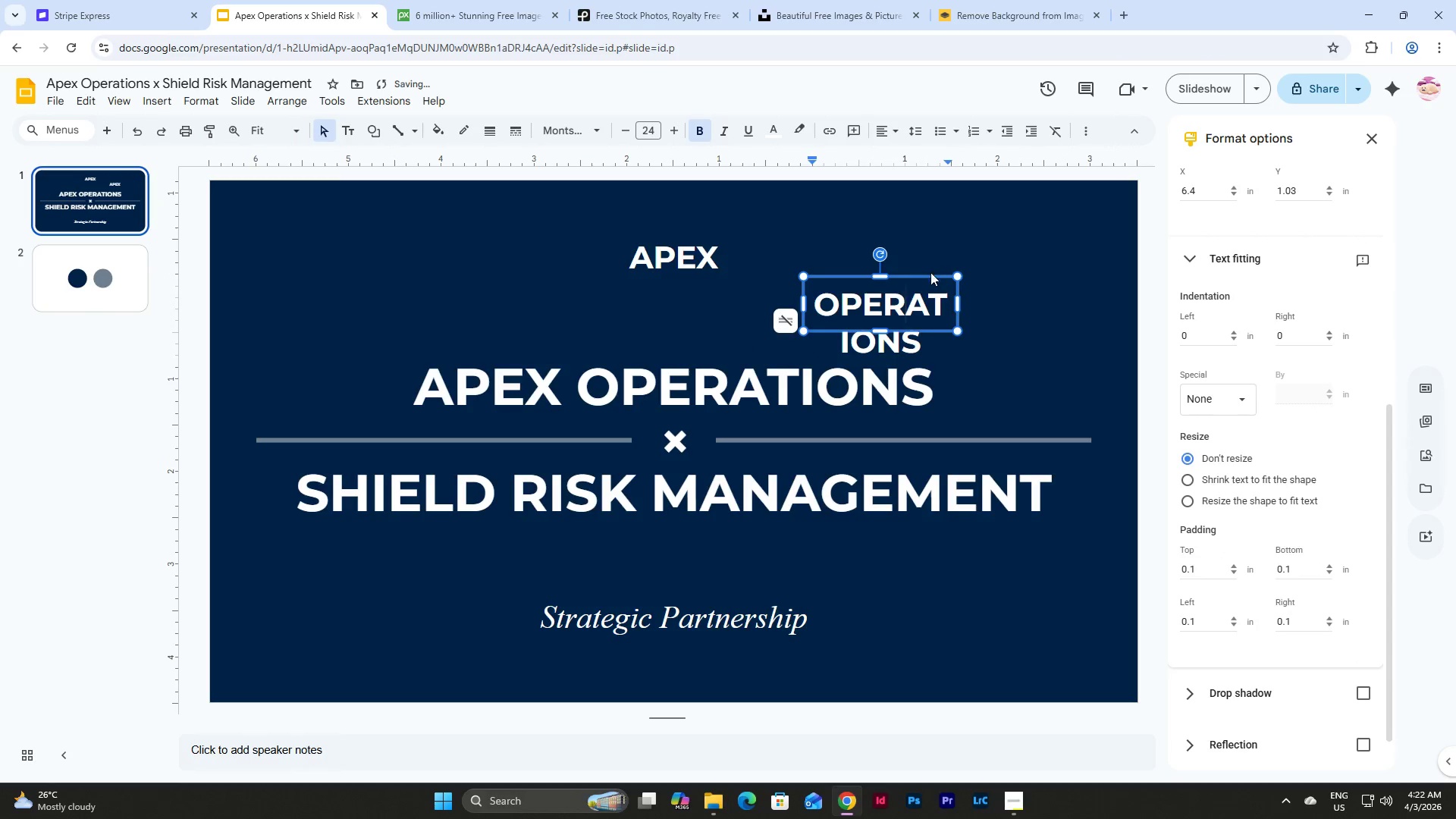 
left_click([930, 277])
 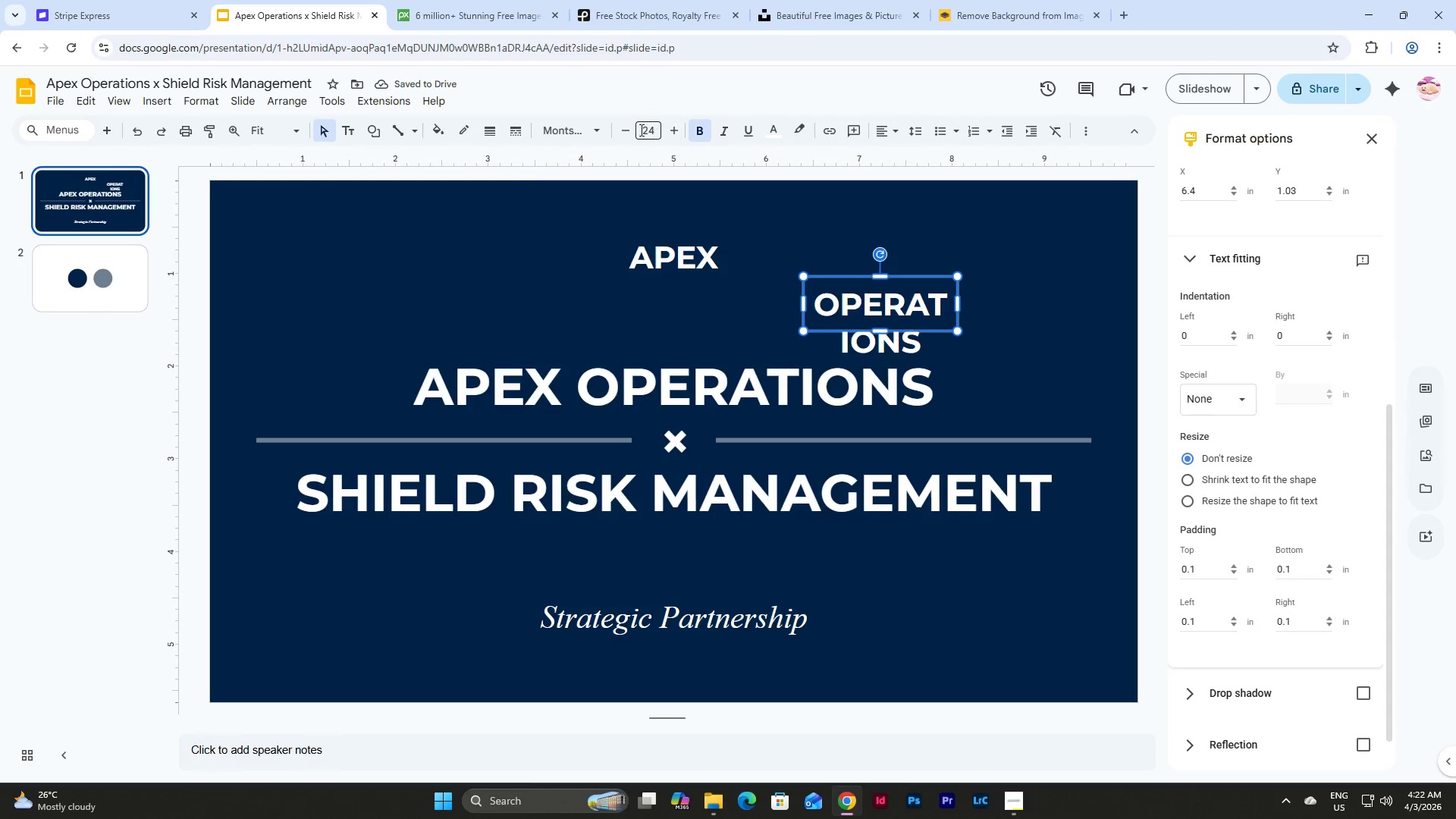 
double_click([623, 130])
 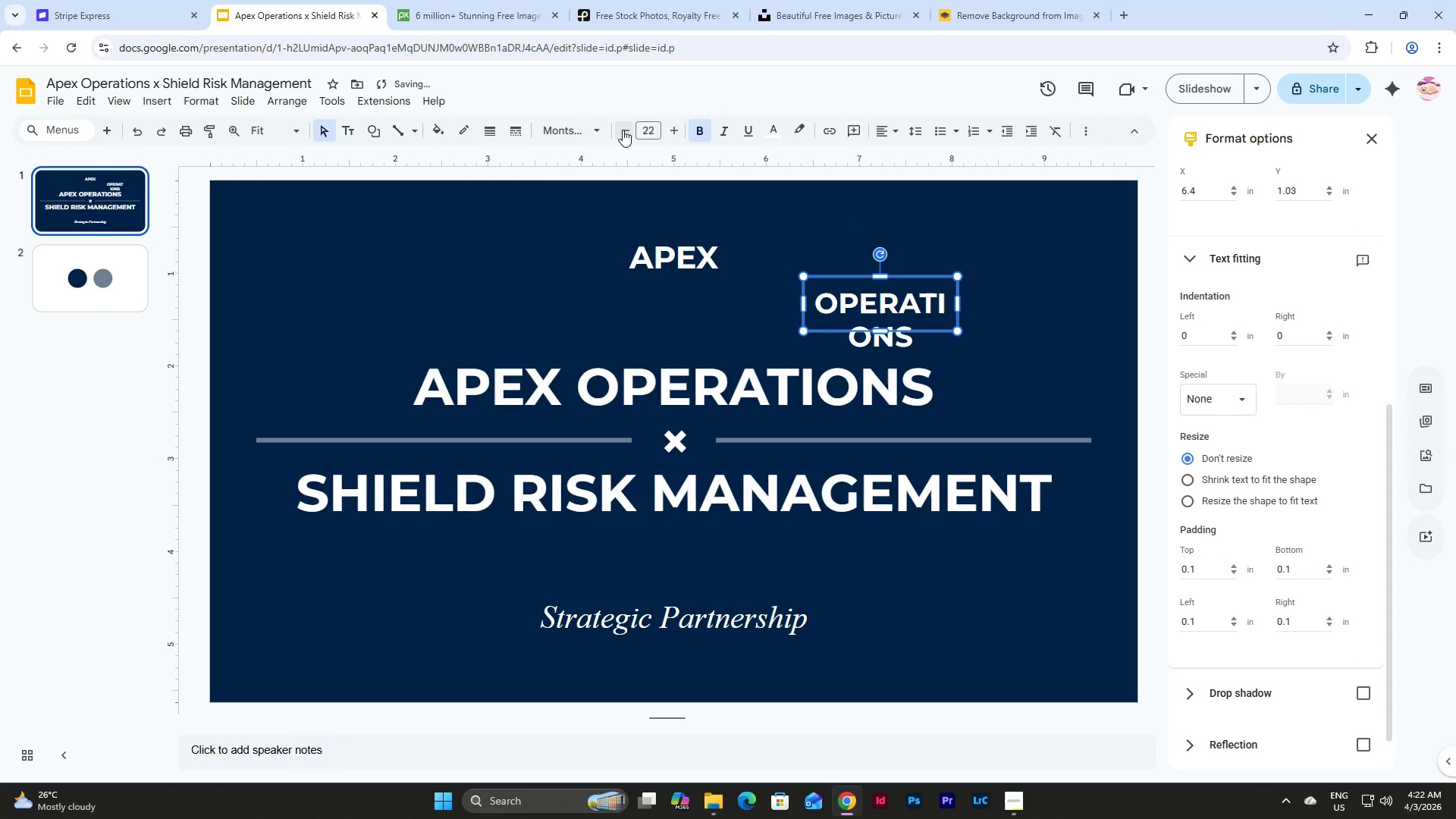 
triple_click([623, 130])
 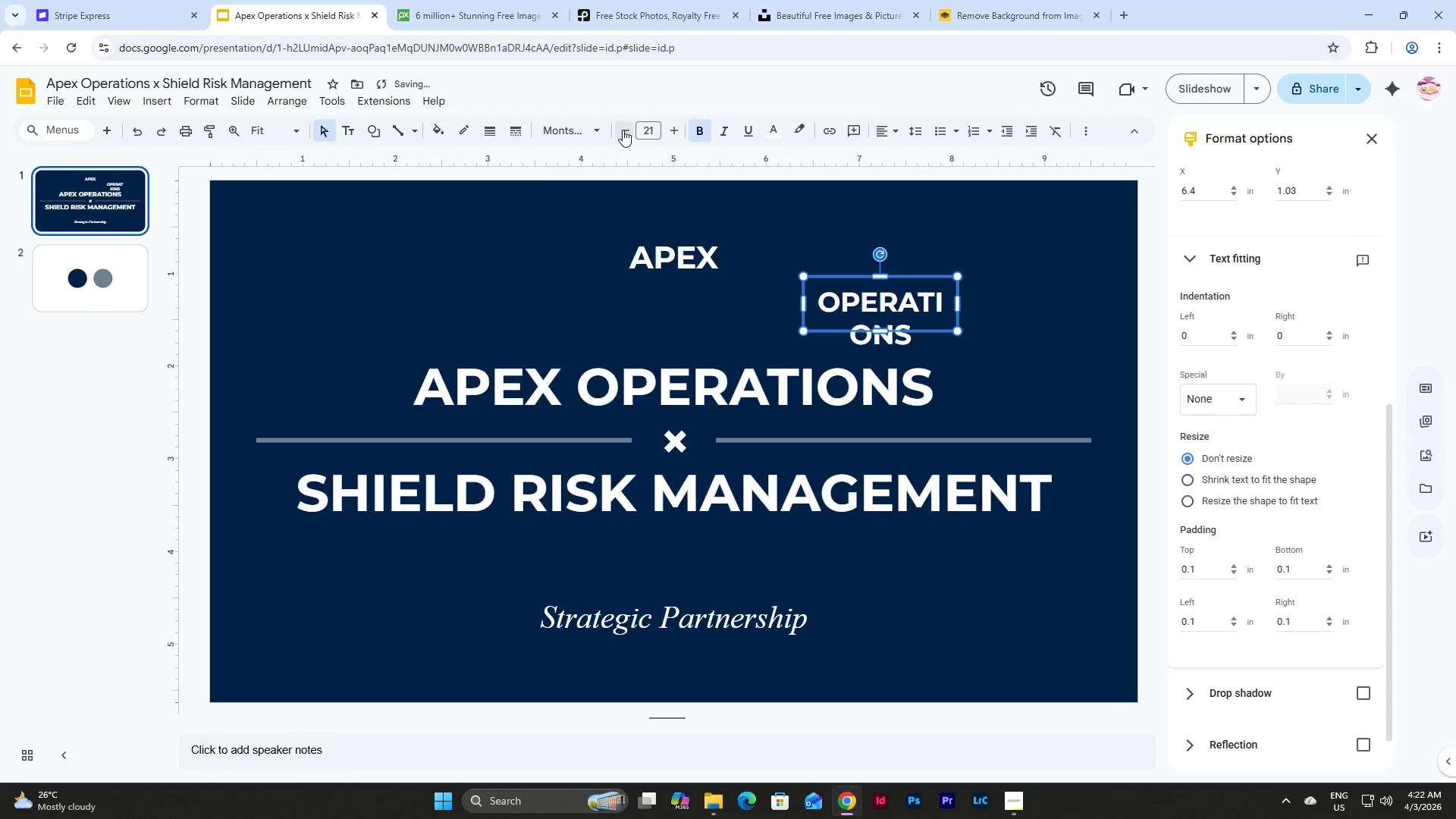 
triple_click([623, 130])
 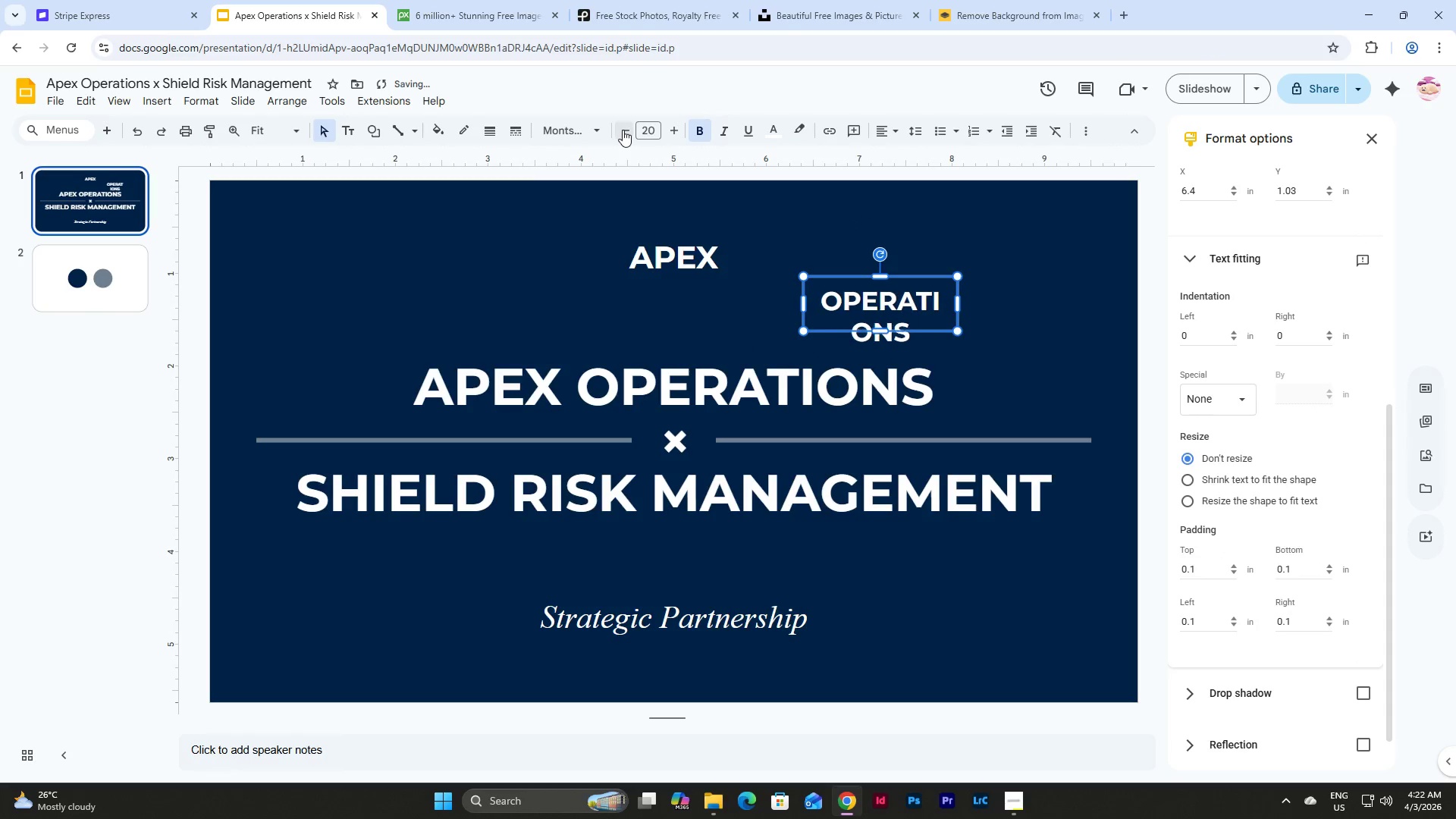 
triple_click([623, 130])
 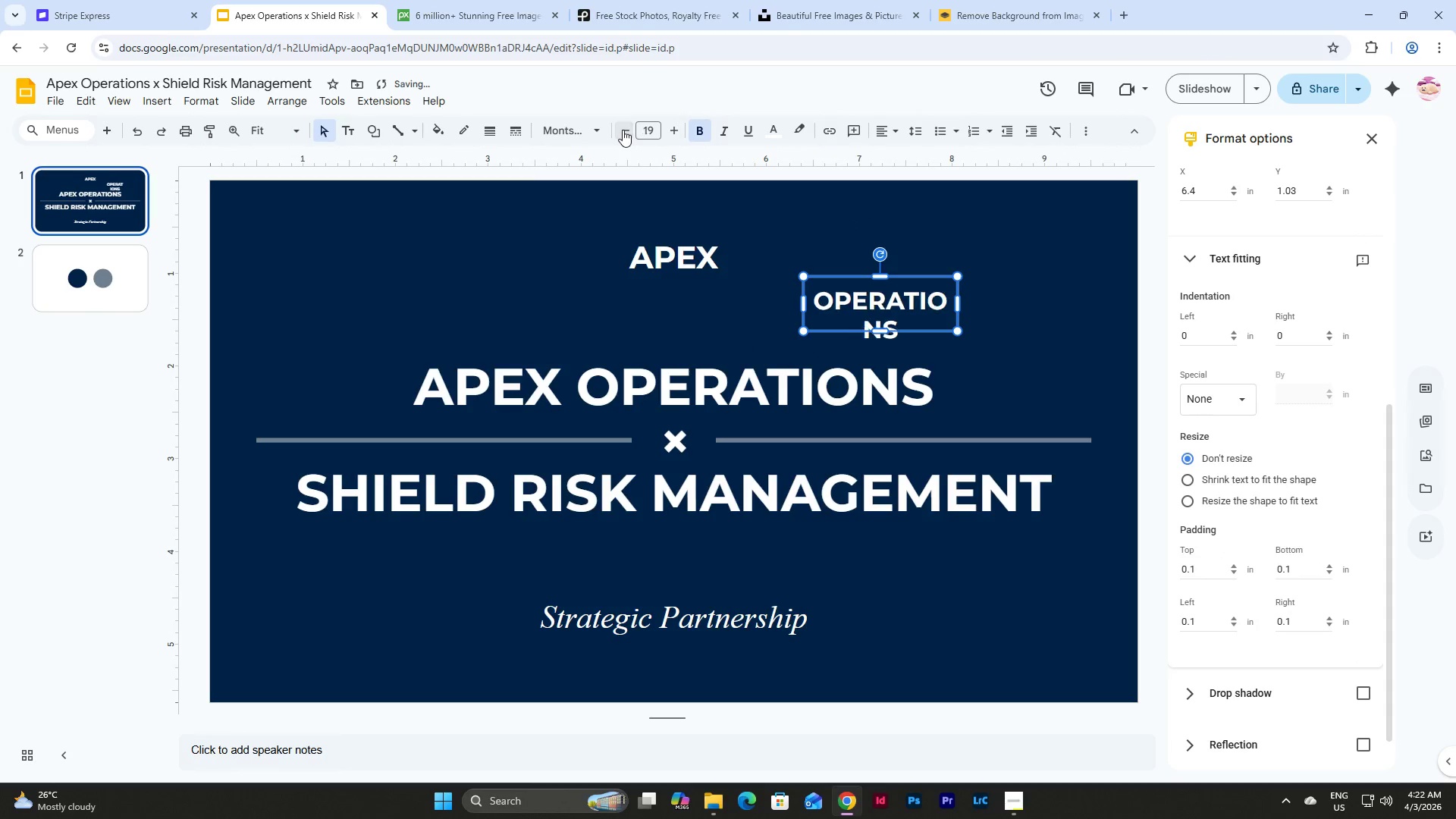 
triple_click([623, 130])
 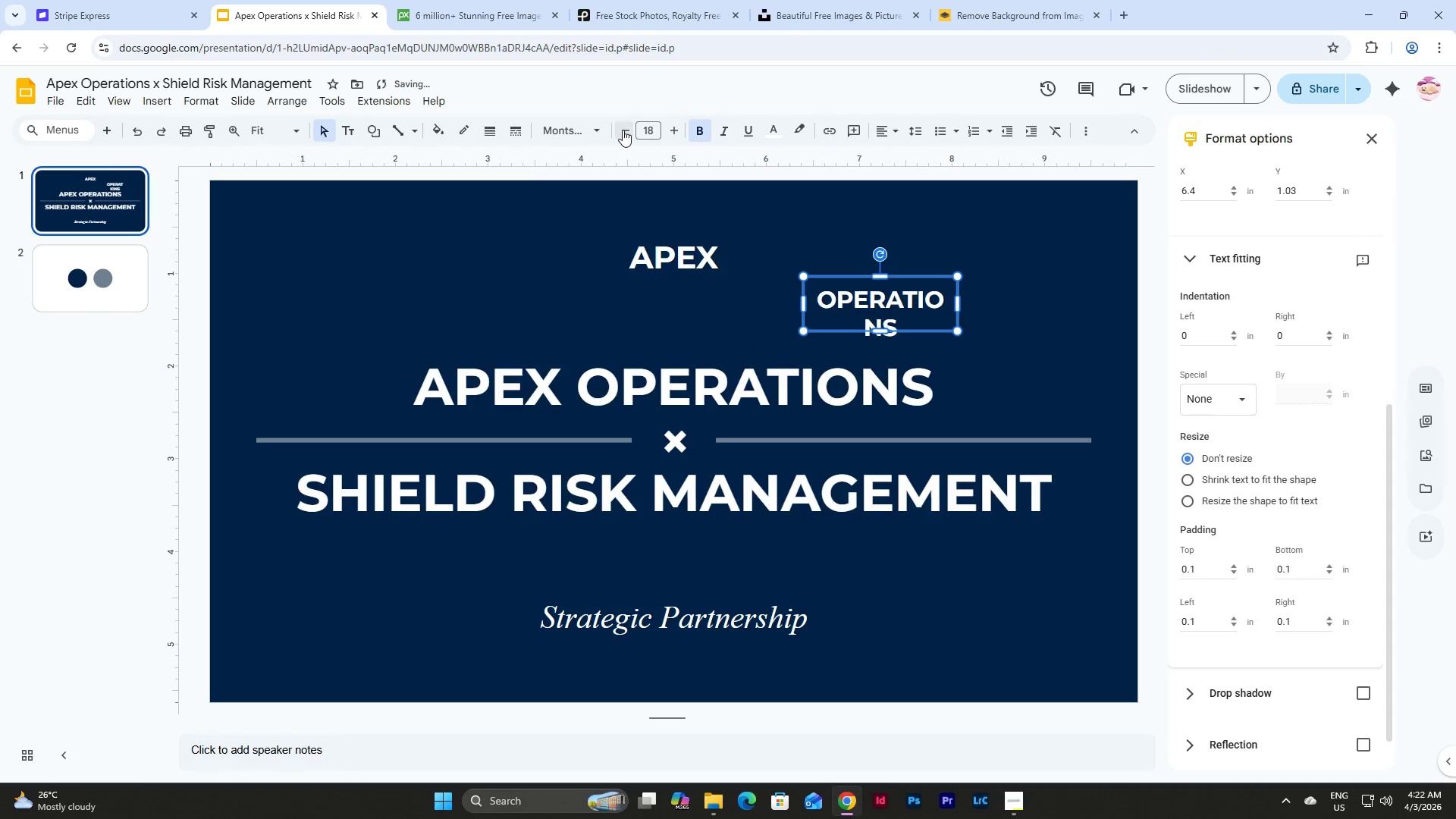 
triple_click([623, 130])
 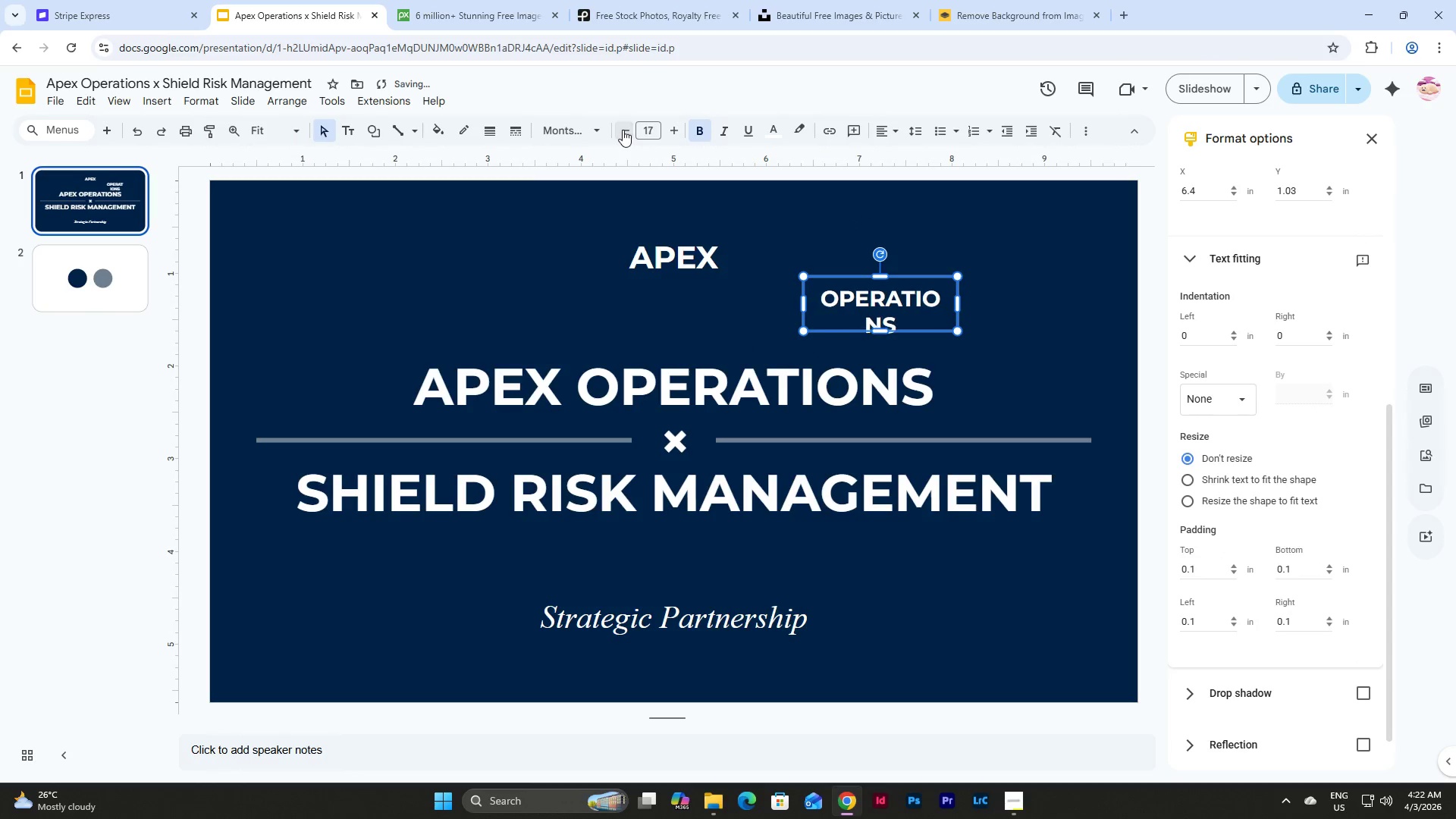 
triple_click([623, 130])
 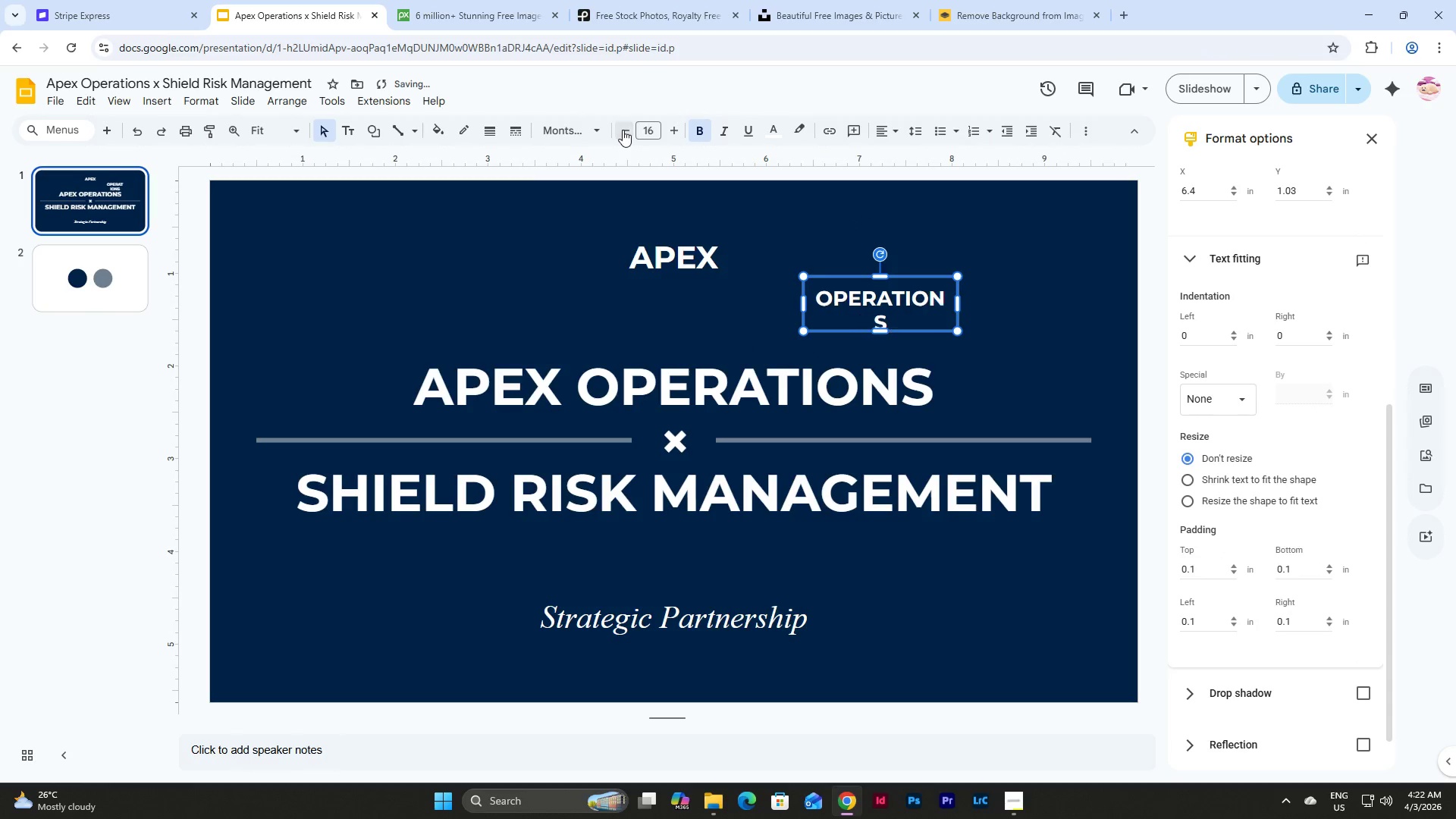 
triple_click([623, 130])
 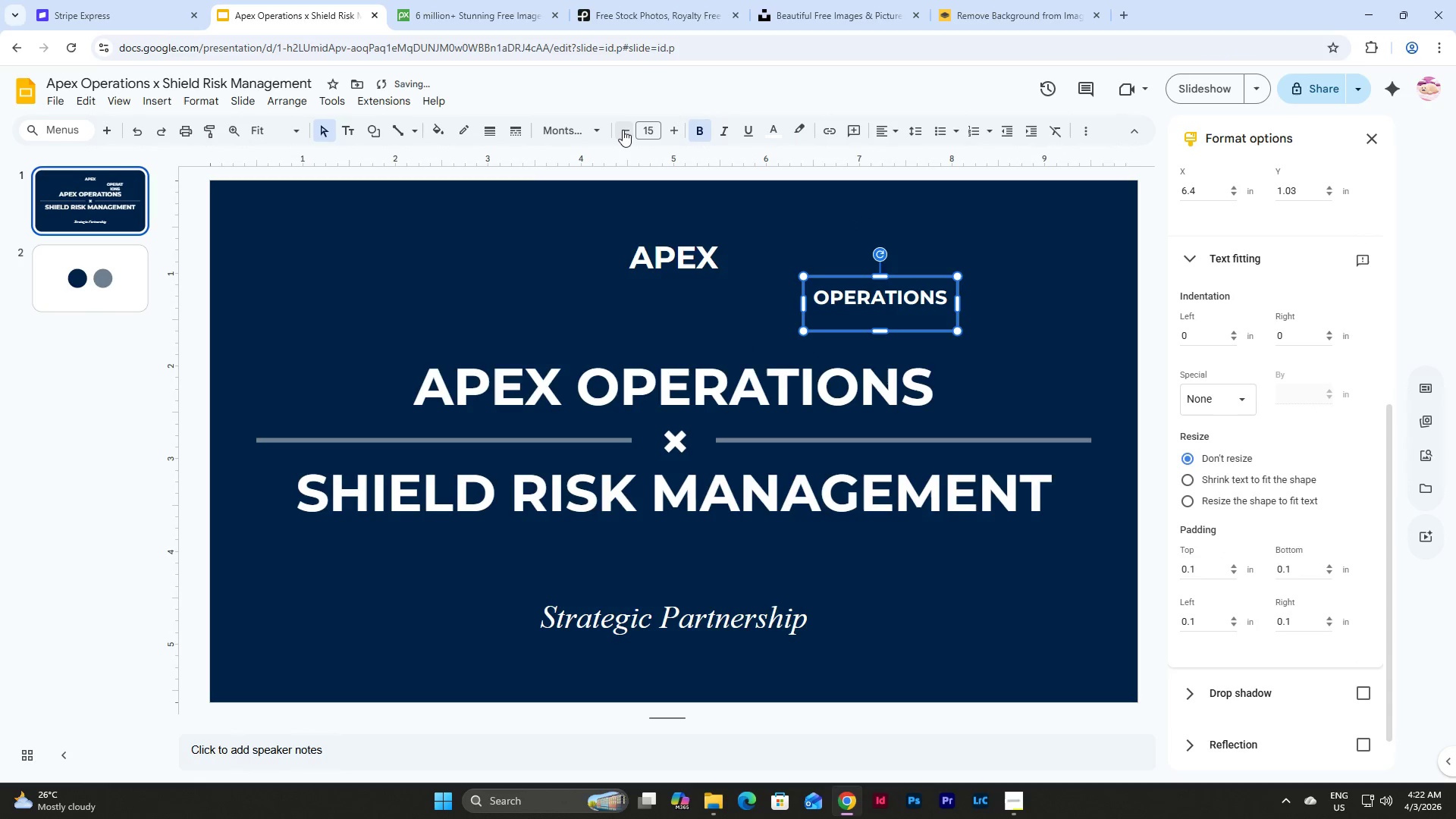 
triple_click([623, 130])
 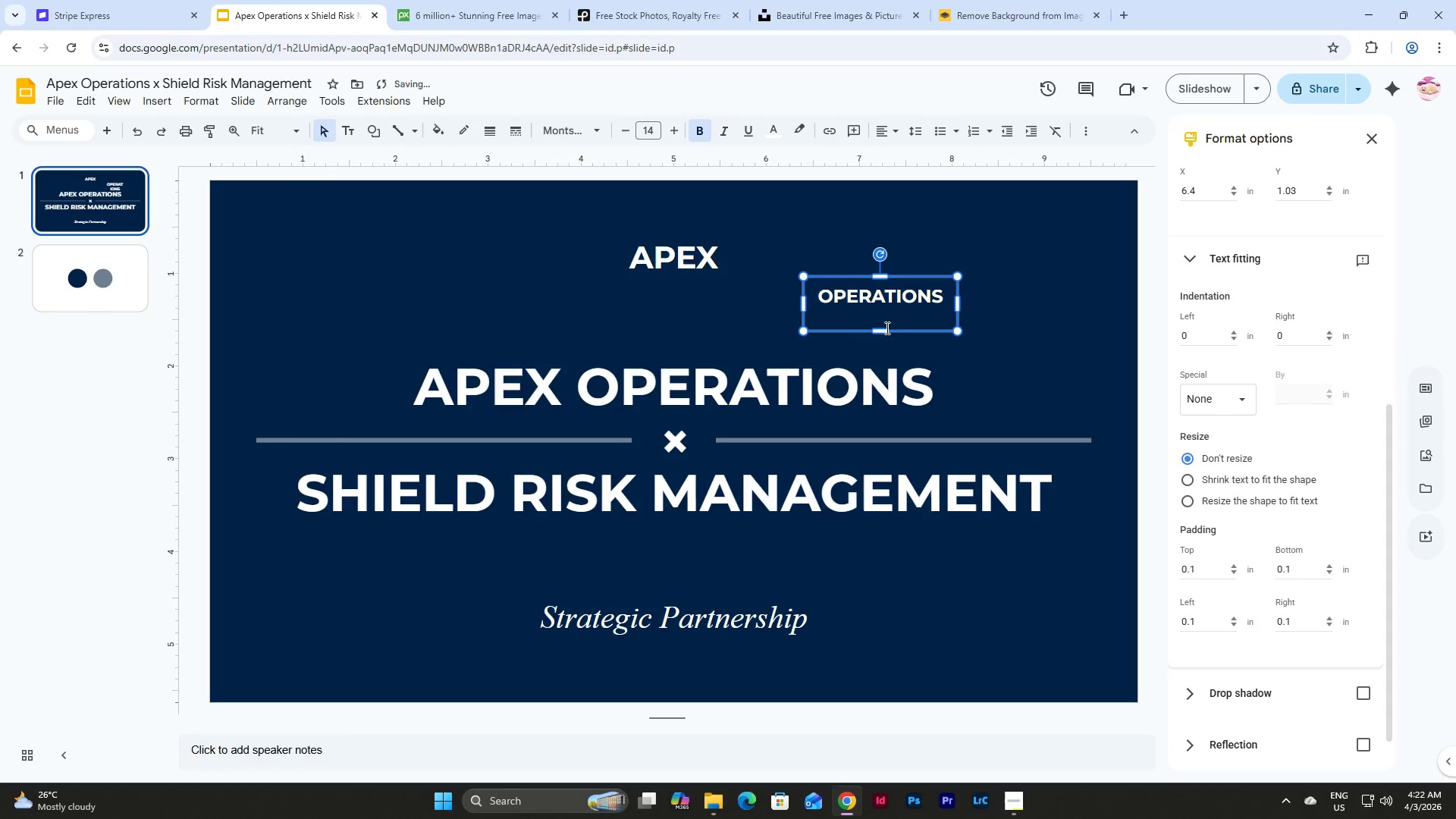 
left_click_drag(start_coordinate=[882, 331], to_coordinate=[883, 311])
 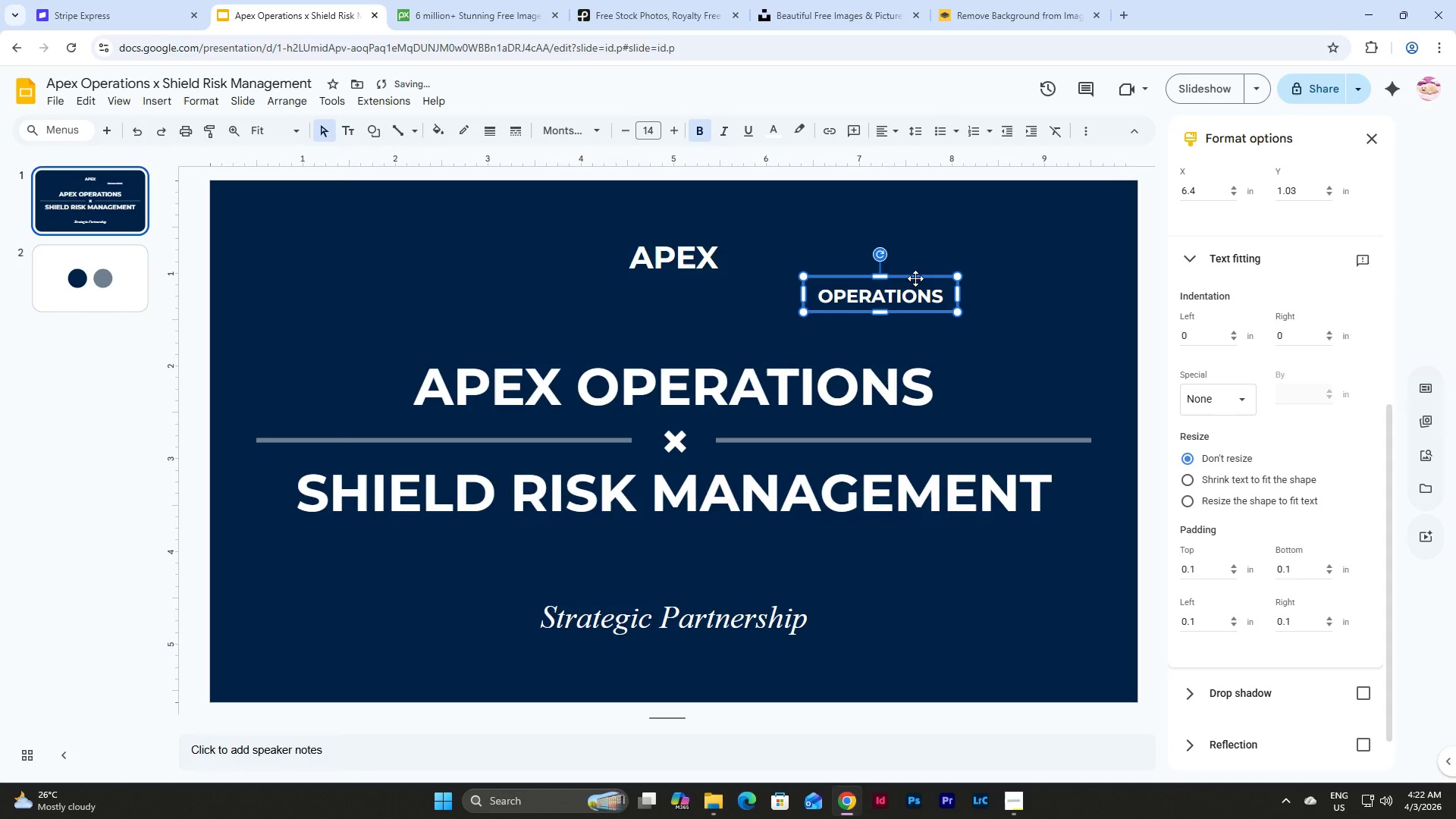 
left_click_drag(start_coordinate=[915, 278], to_coordinate=[710, 275])
 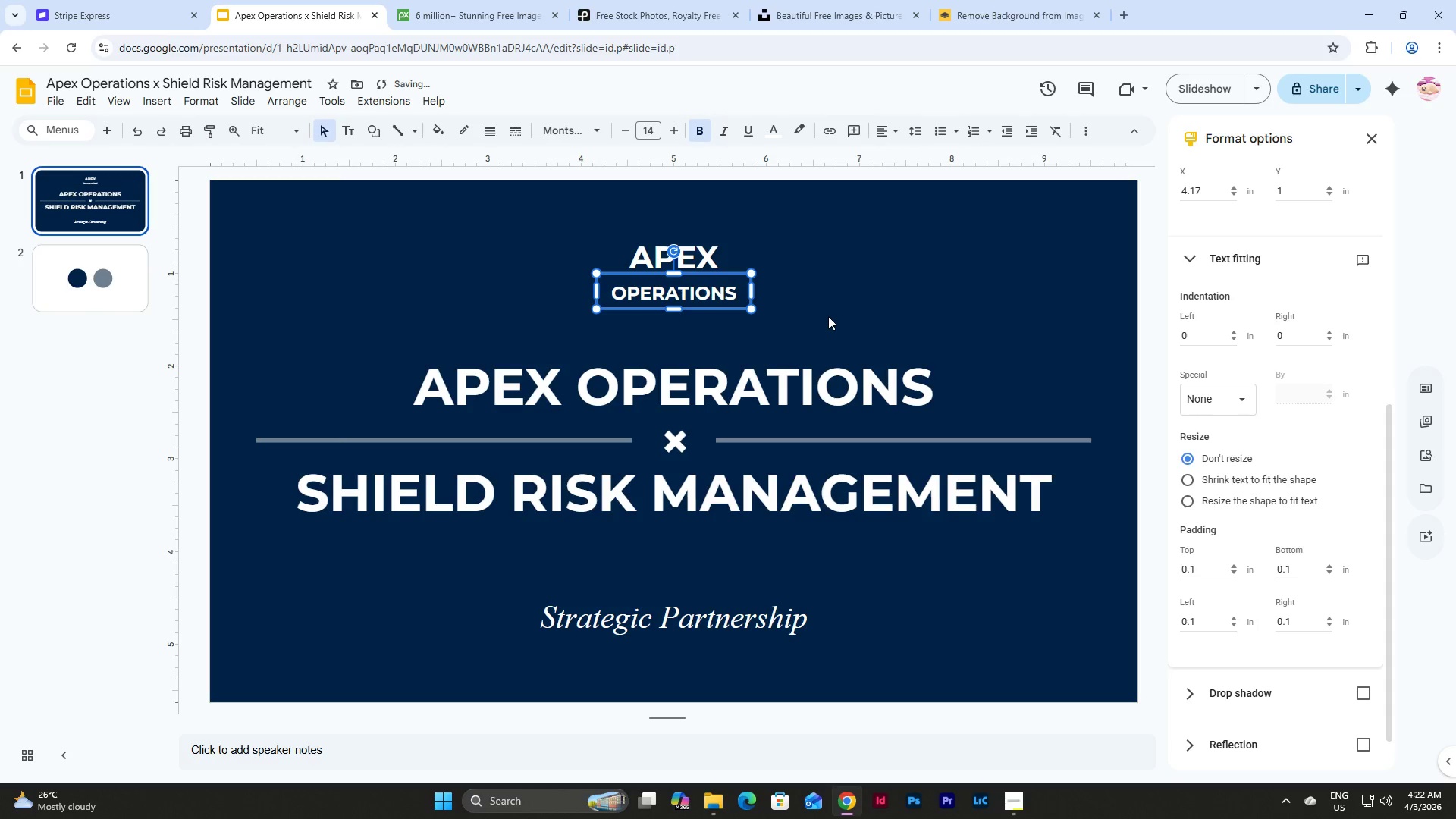 
left_click([787, 267])
 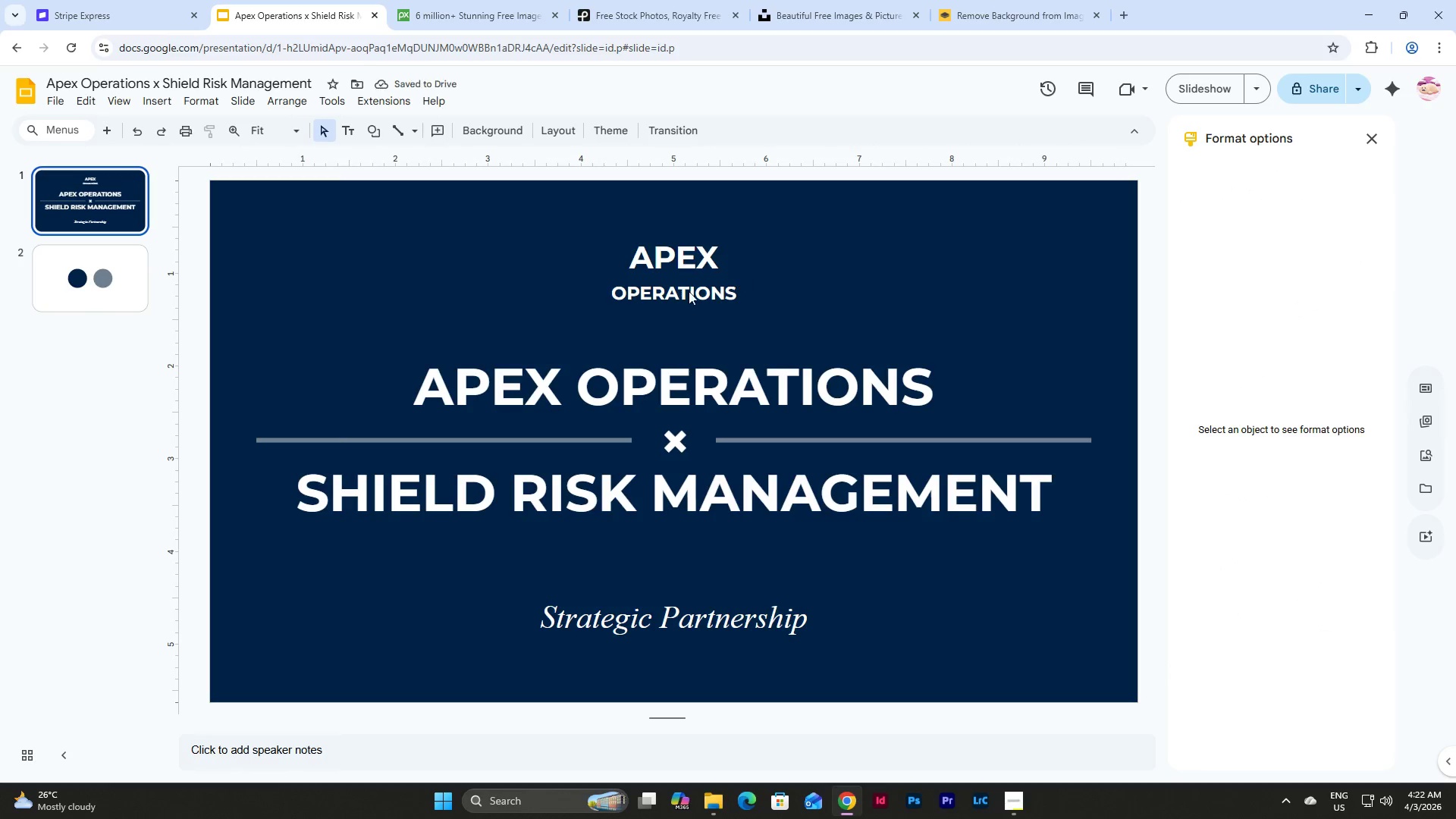 
left_click([677, 293])
 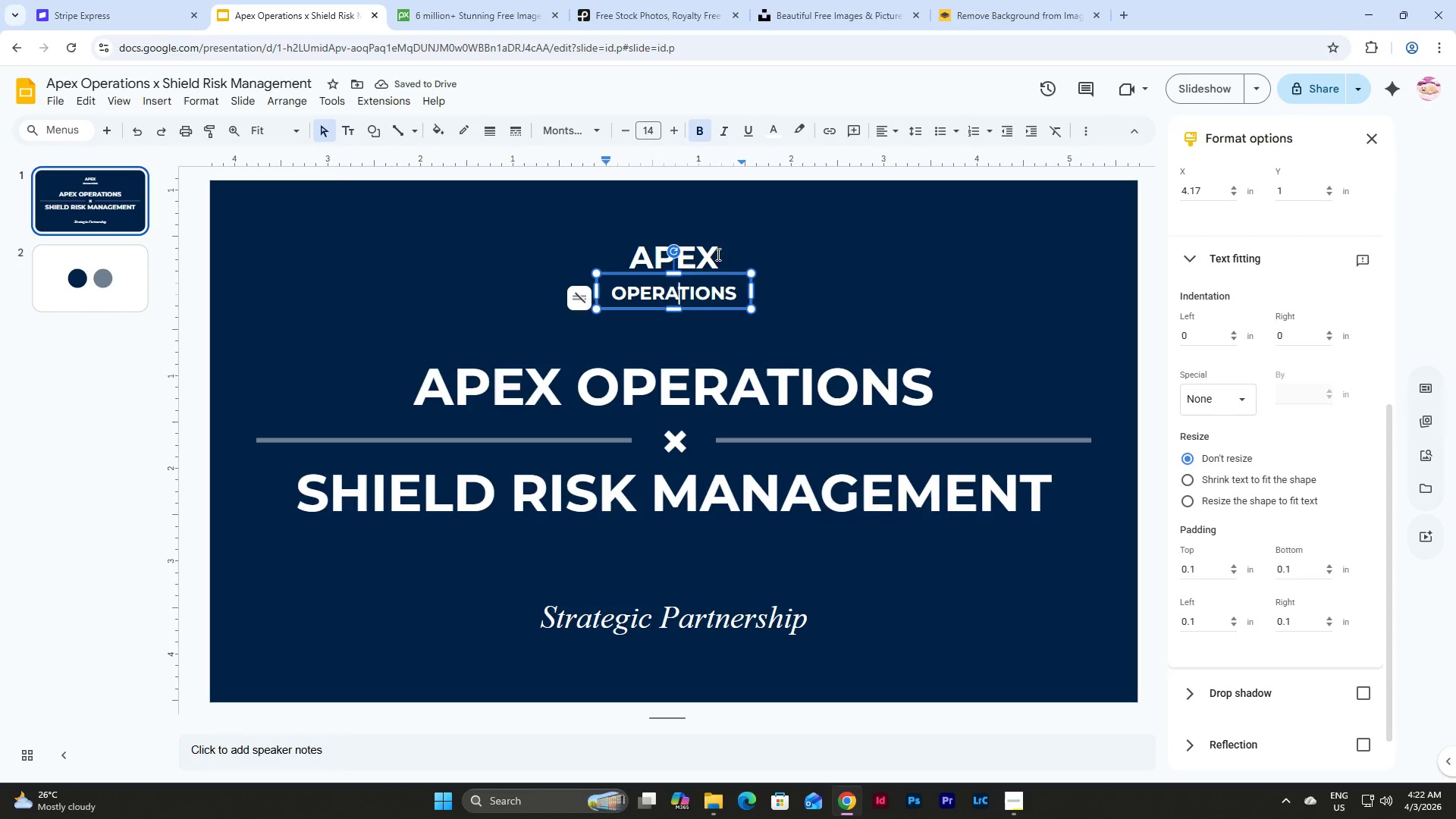 
left_click([723, 240])
 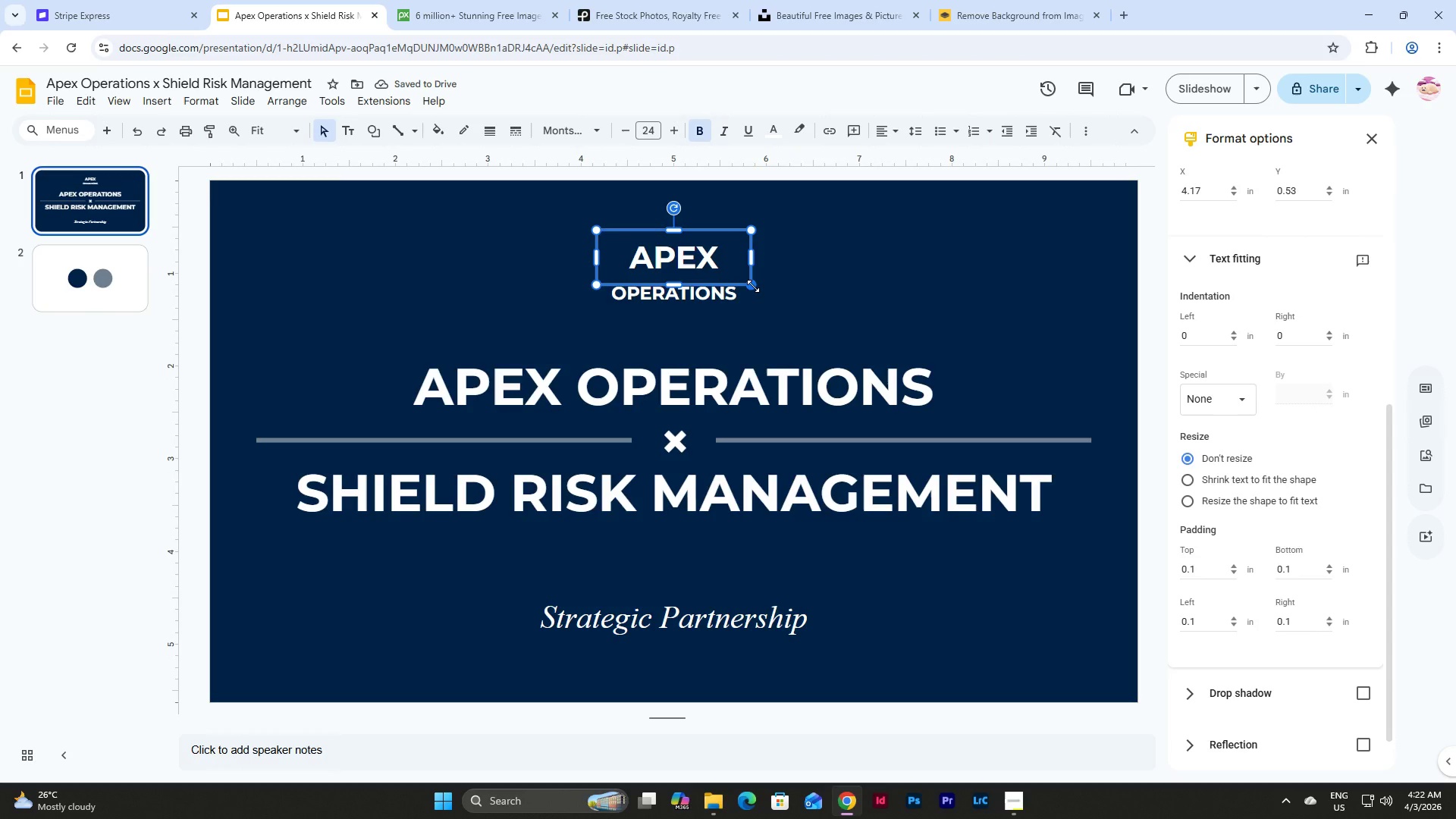 
left_click_drag(start_coordinate=[753, 286], to_coordinate=[788, 308])
 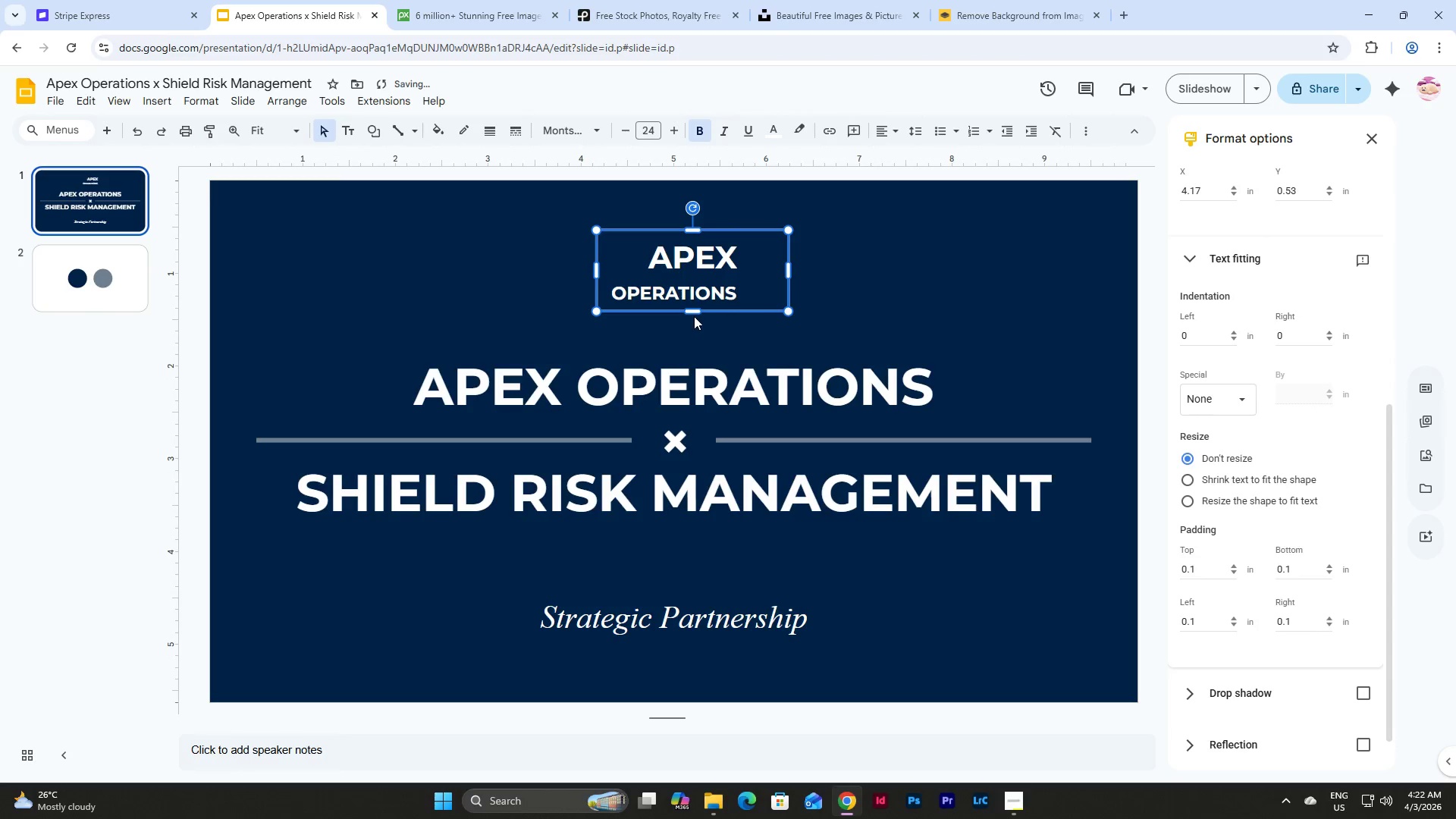 
left_click_drag(start_coordinate=[694, 309], to_coordinate=[697, 277])
 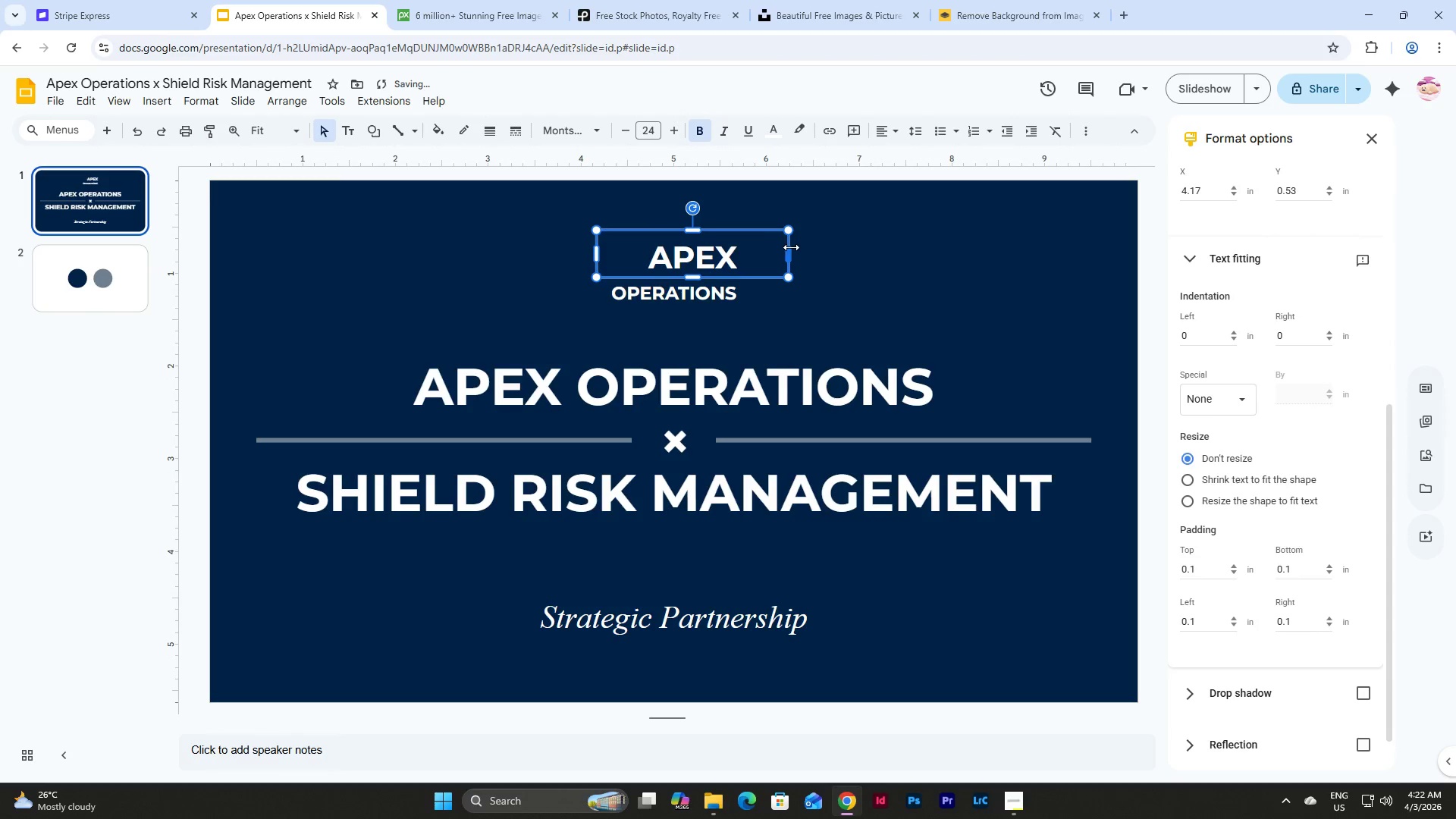 
left_click_drag(start_coordinate=[791, 249], to_coordinate=[762, 253])
 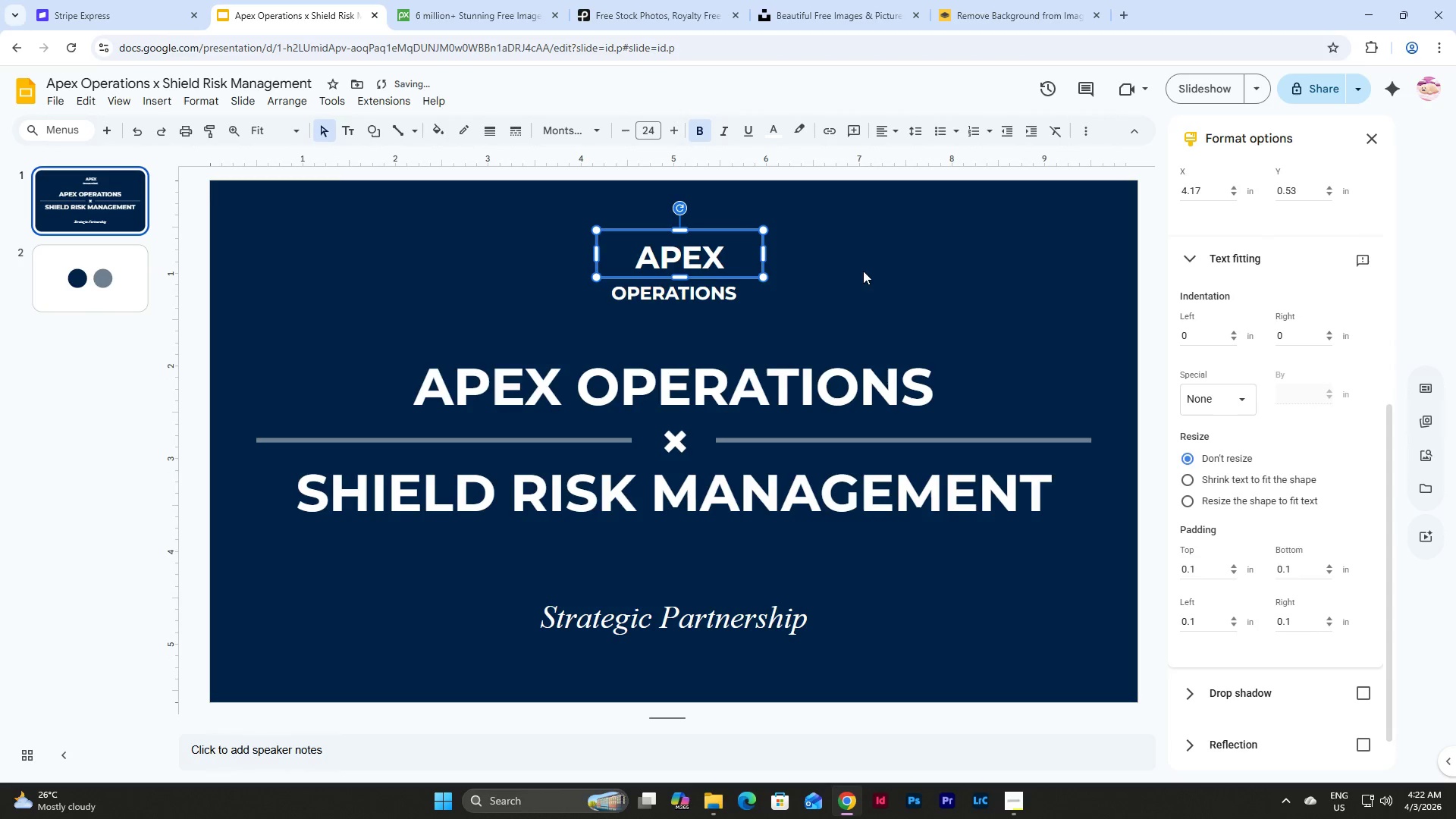 
key(Control+Z)
 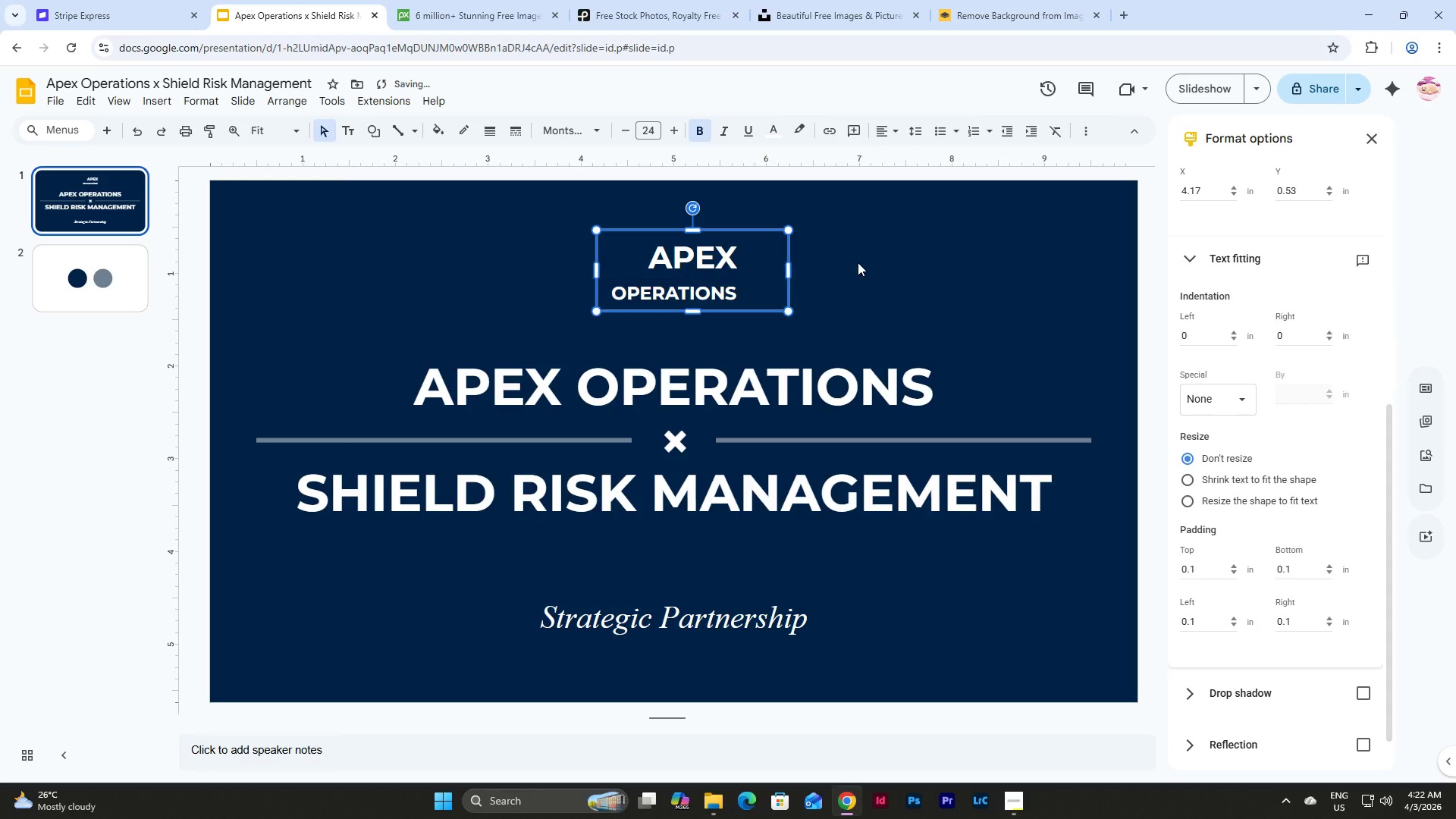 
key(Control+Z)
 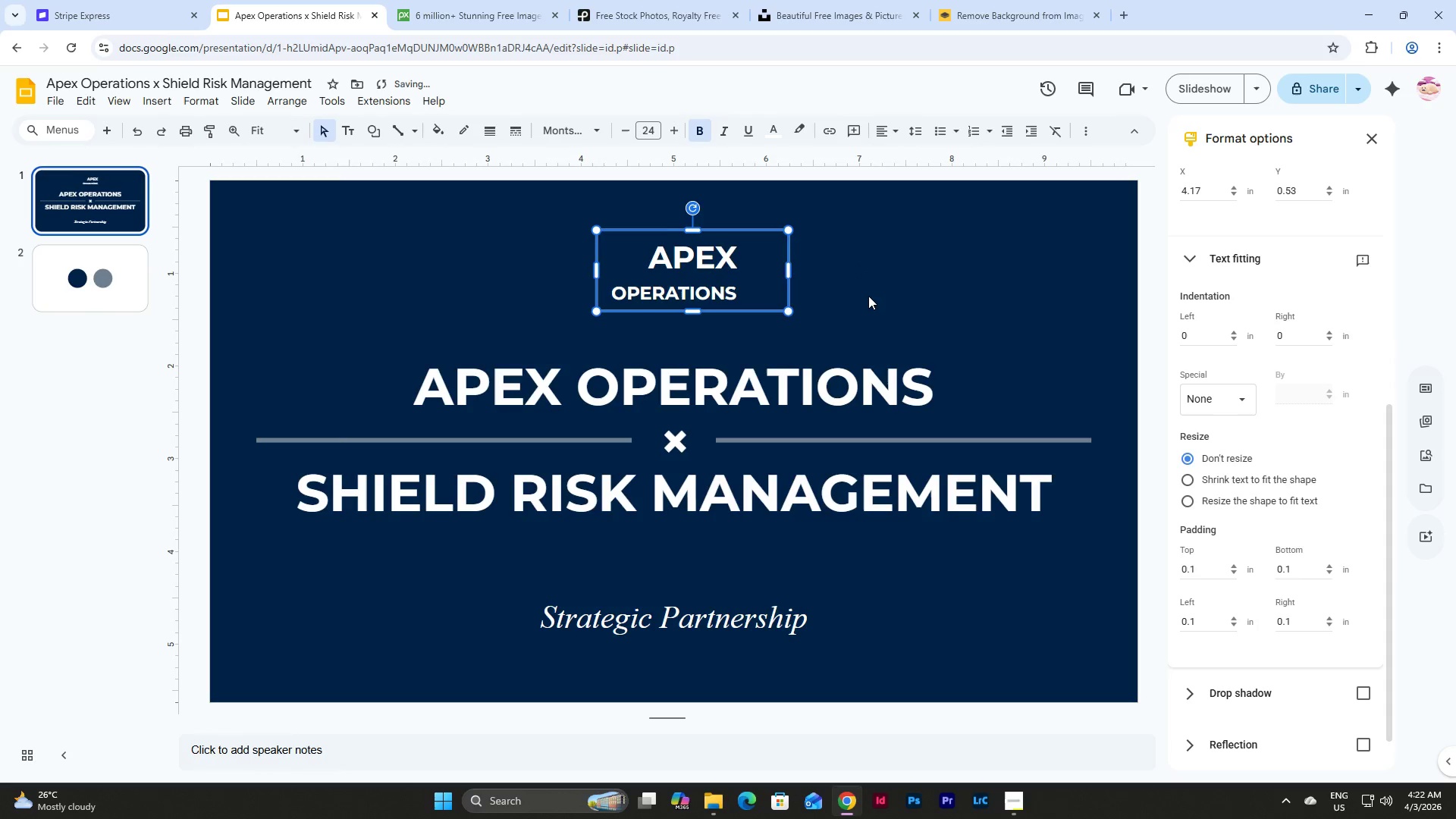 
key(Control+Z)
 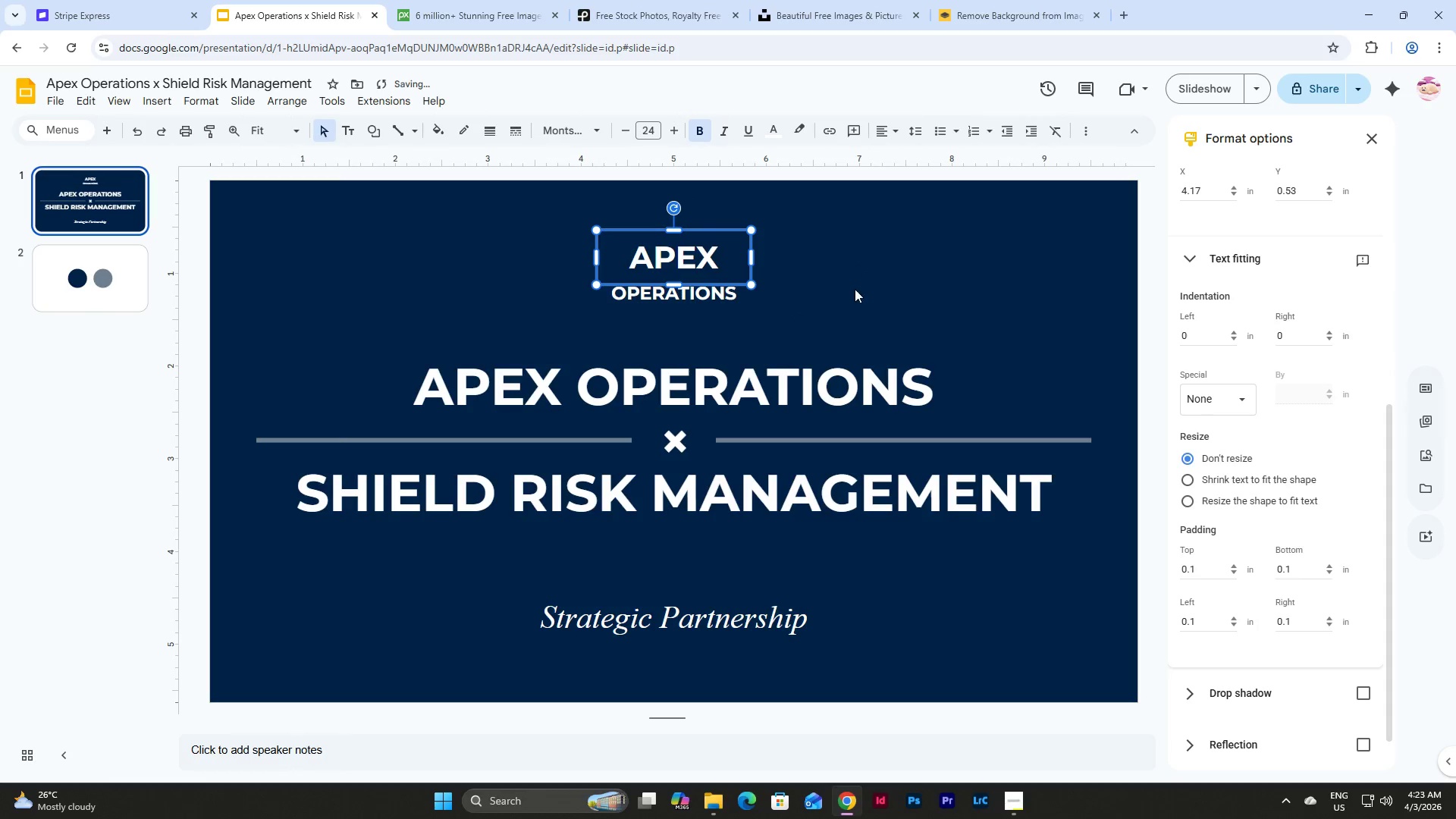 
left_click([687, 247])
 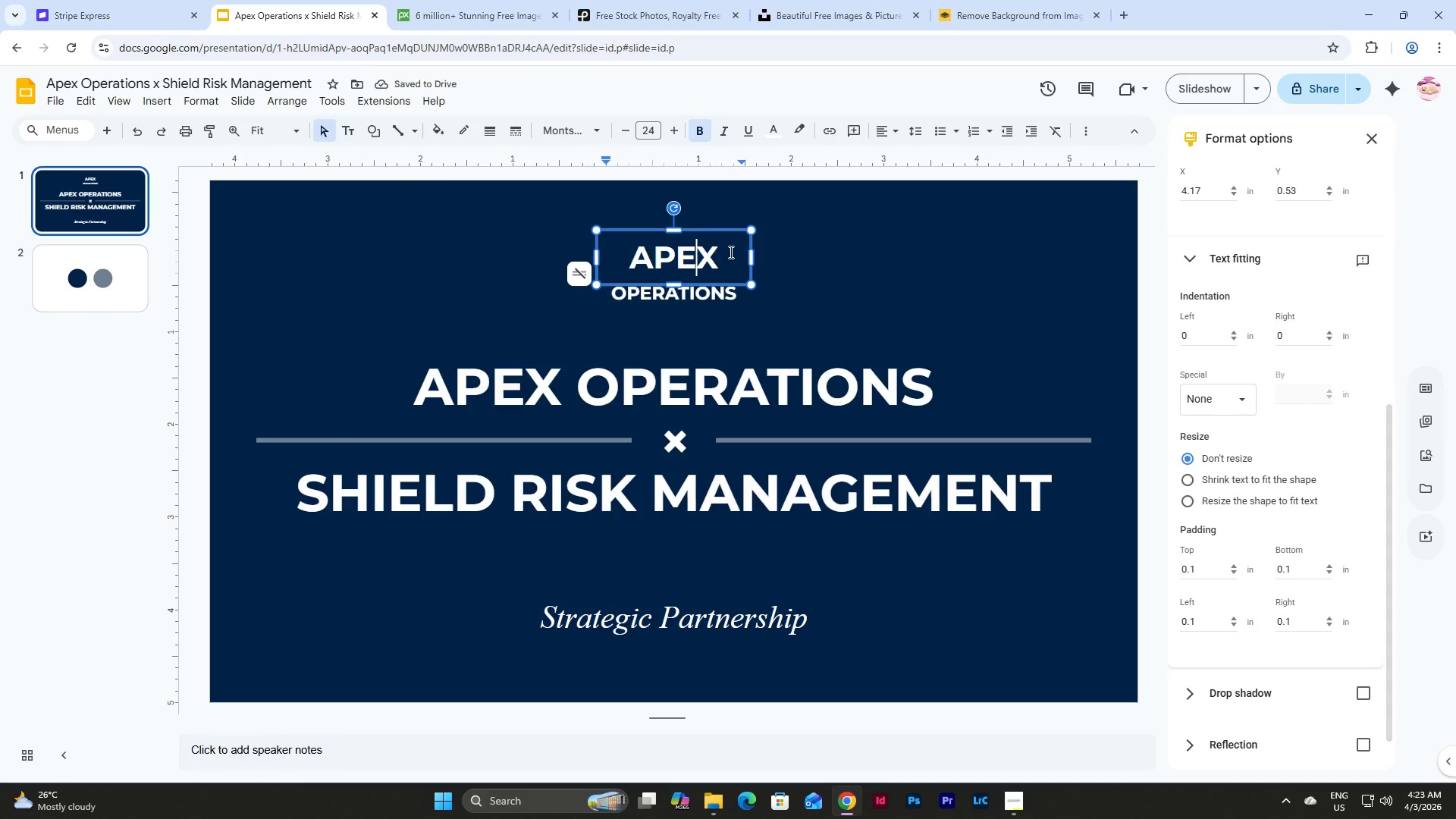 
left_click_drag(start_coordinate=[730, 252], to_coordinate=[608, 256])
 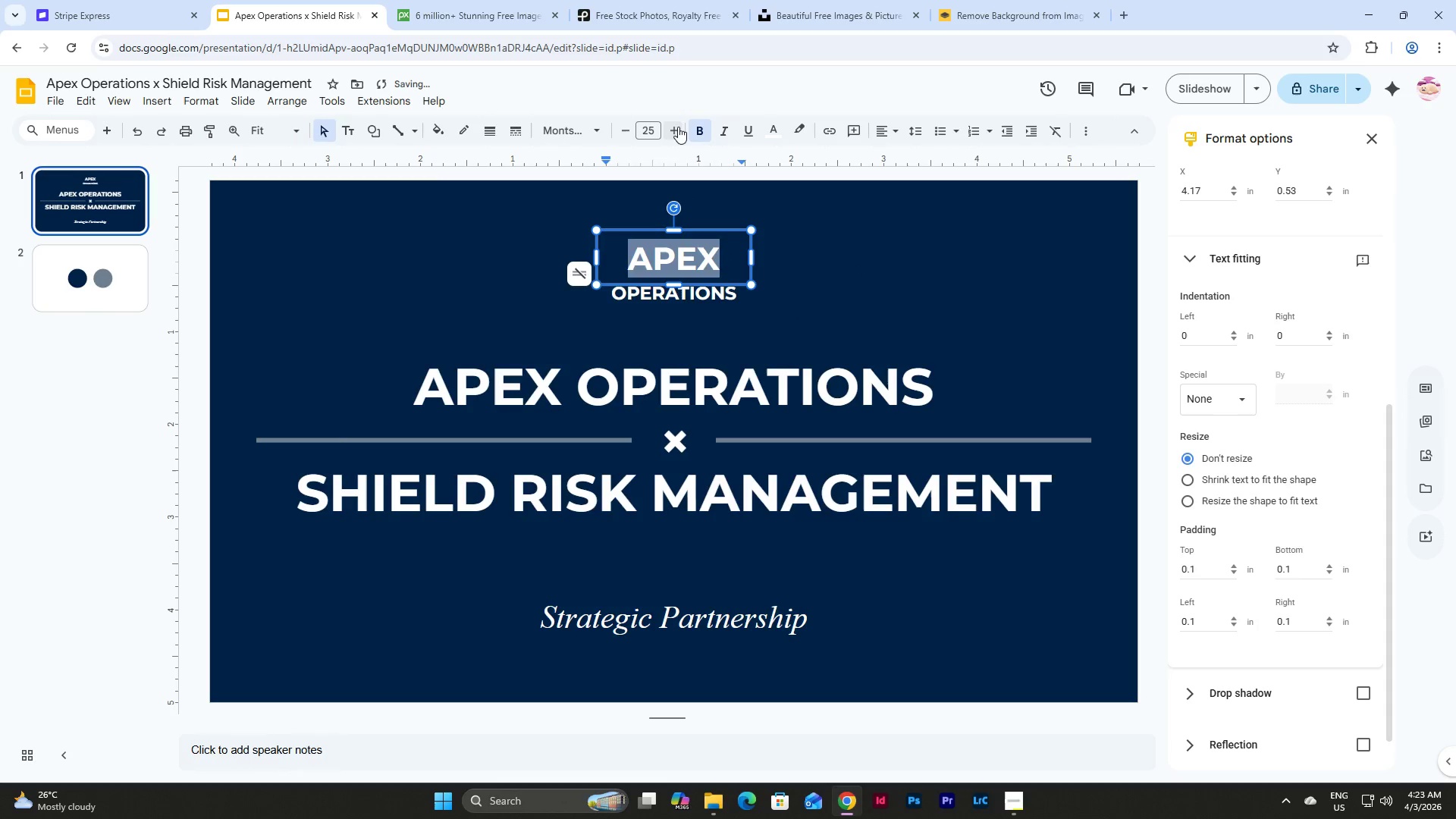 
double_click([678, 127])
 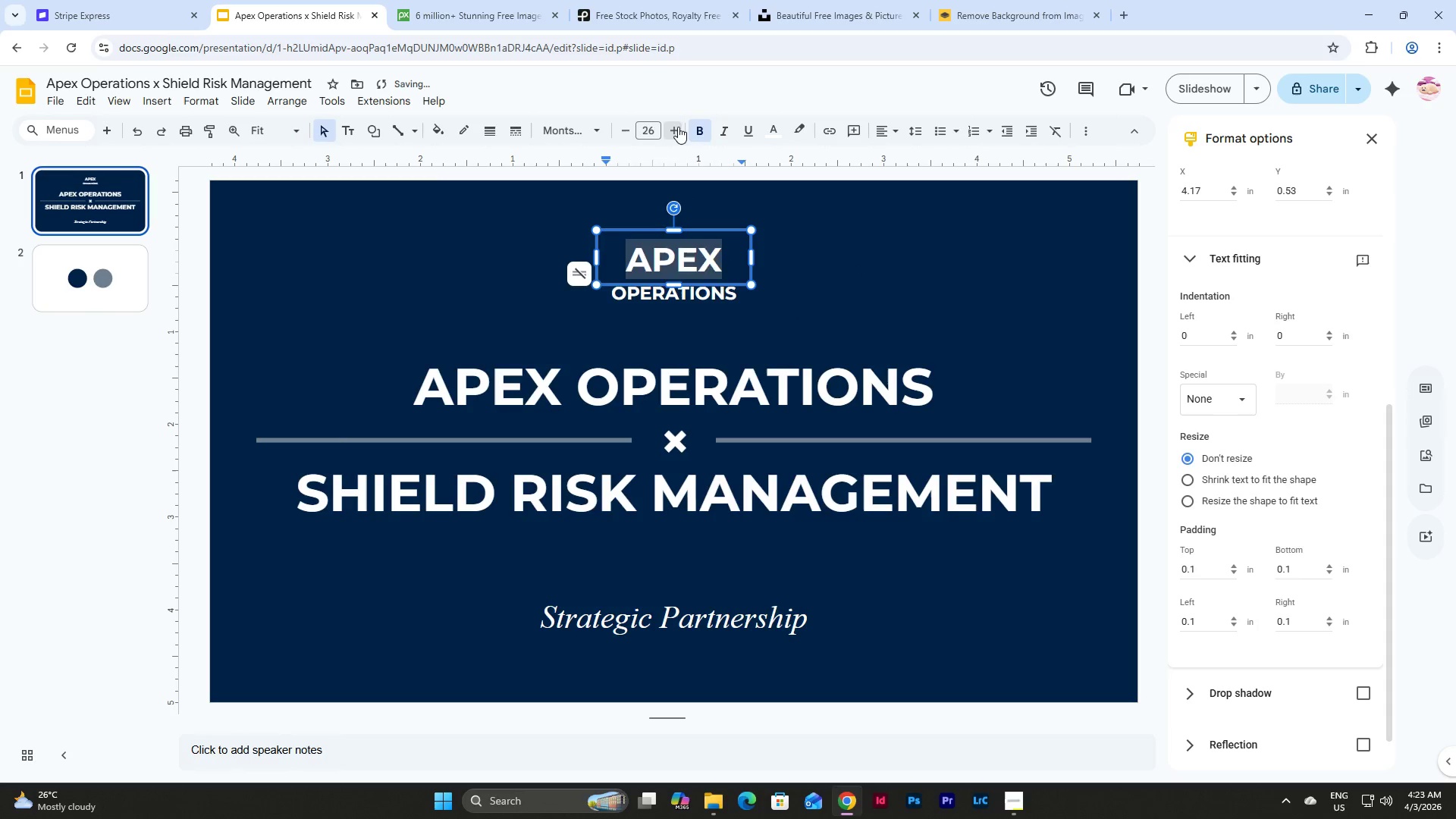 
triple_click([678, 127])
 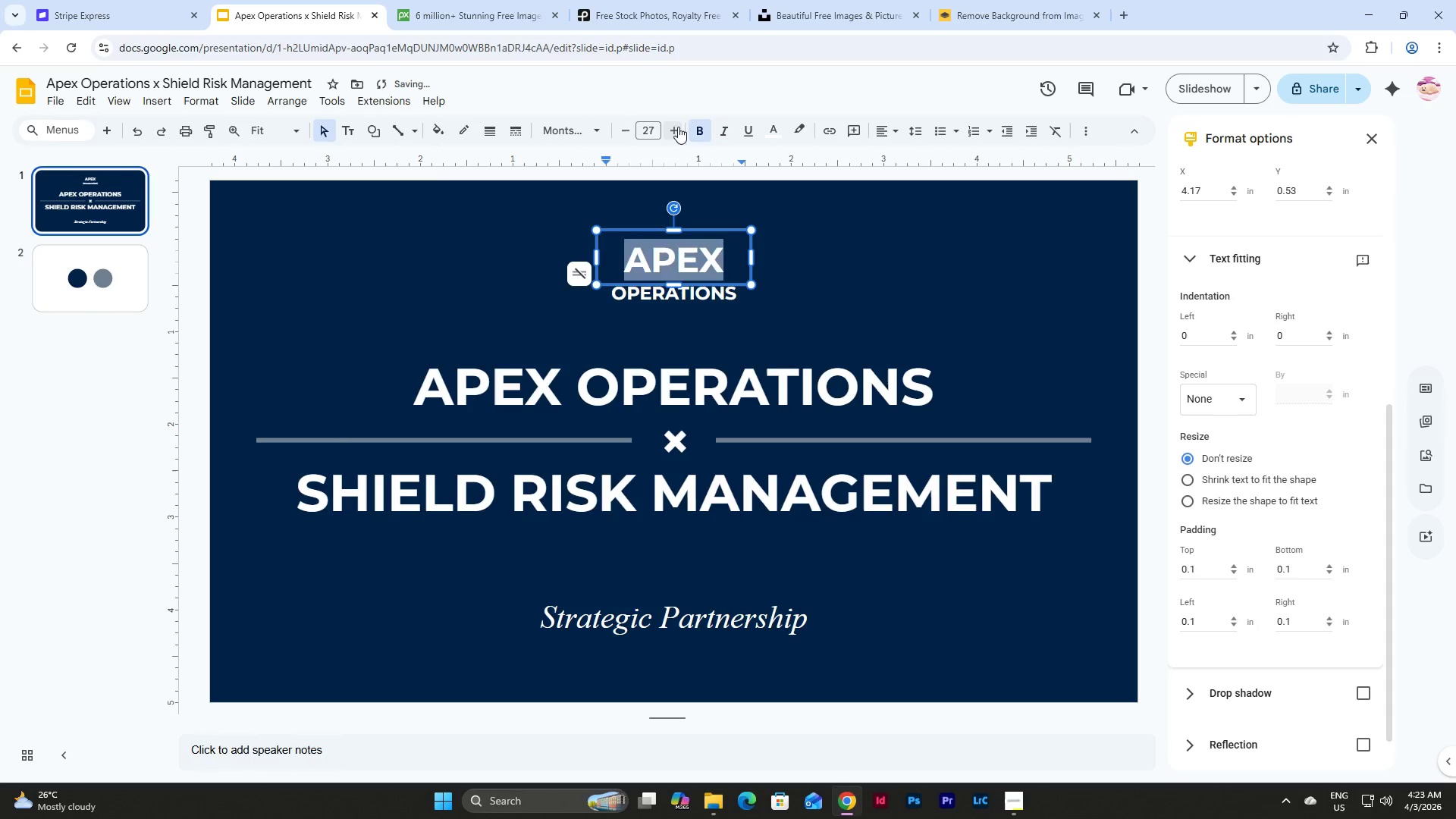 
triple_click([678, 127])
 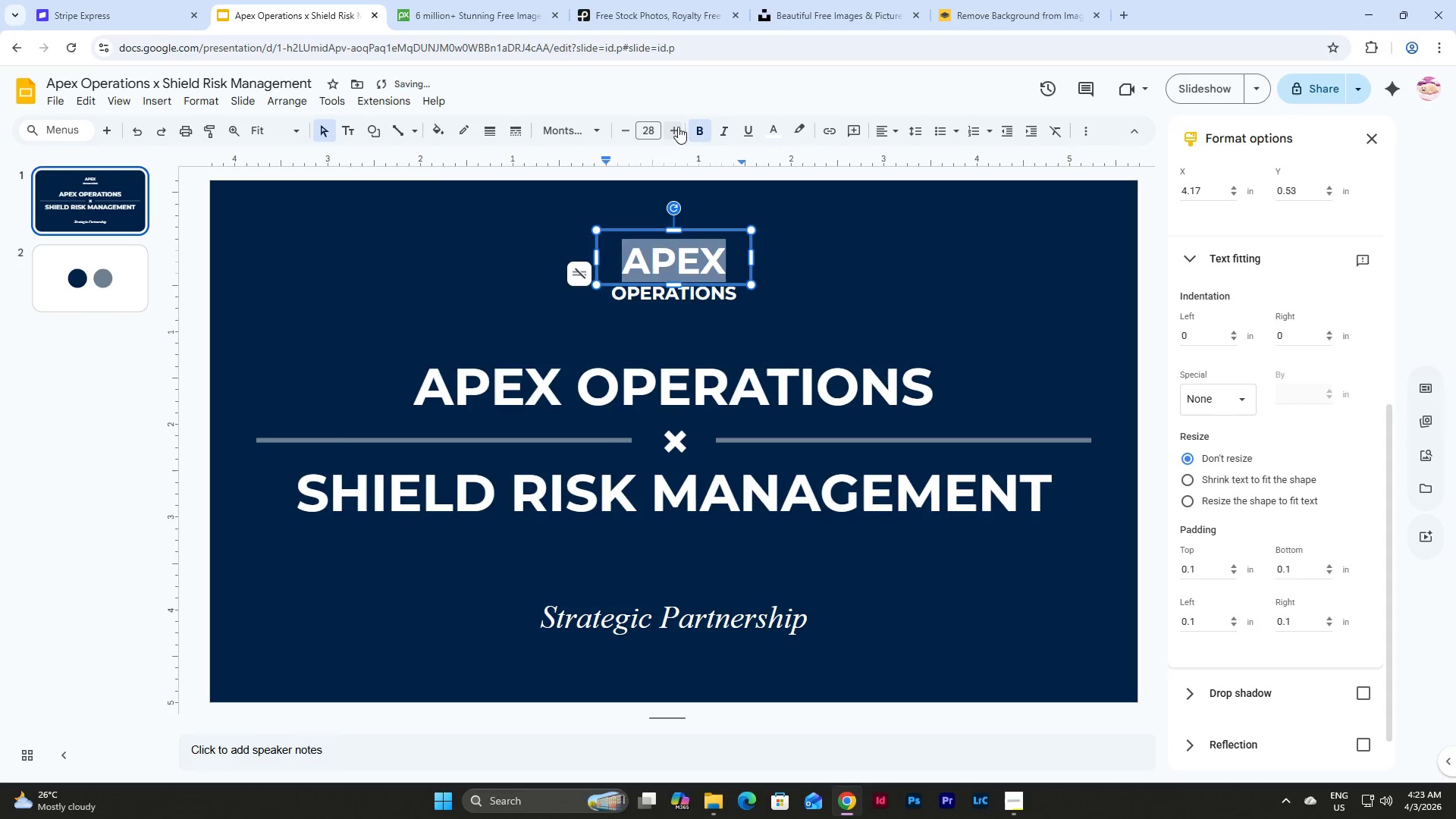 
triple_click([678, 127])
 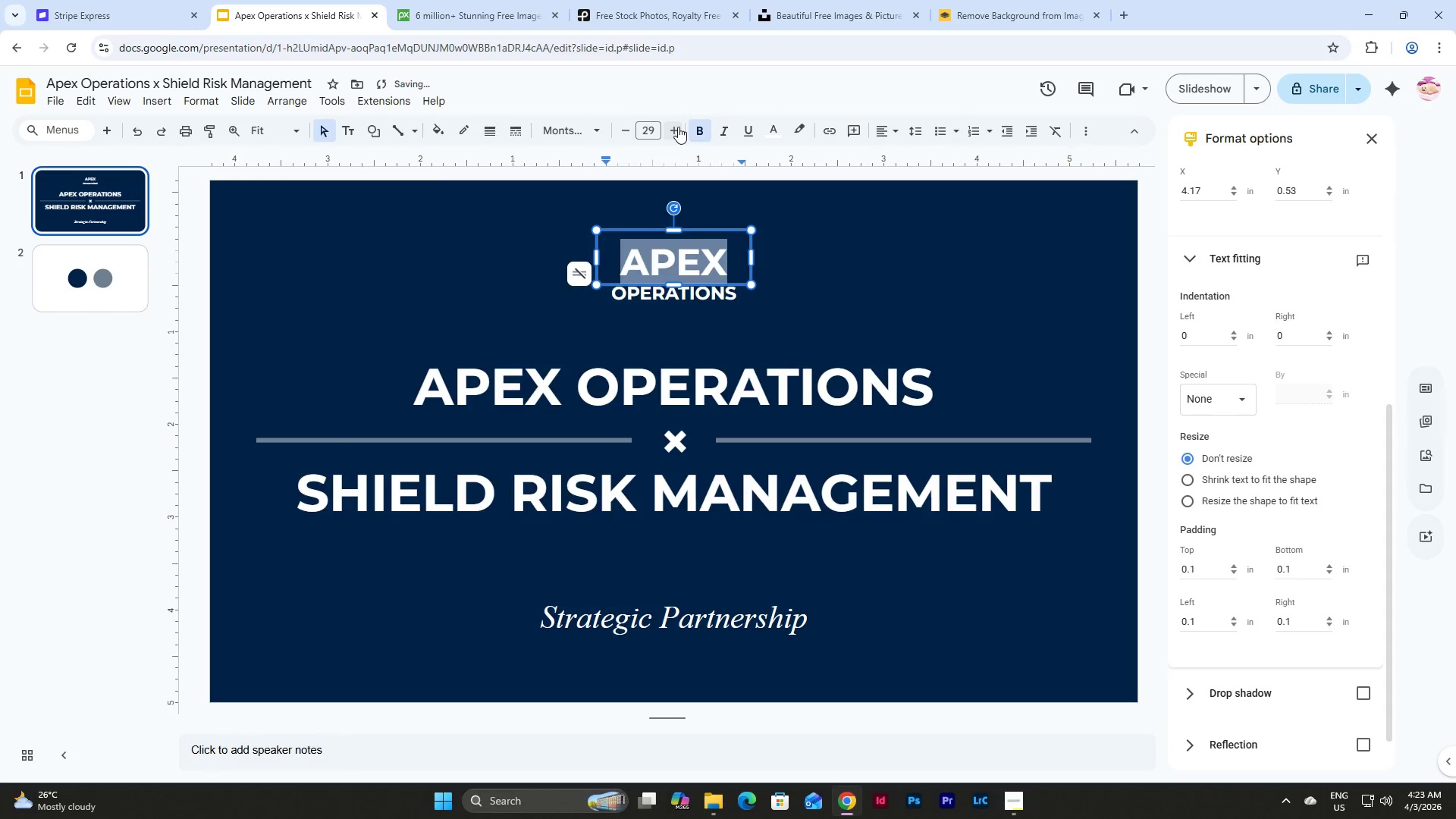 
triple_click([678, 127])
 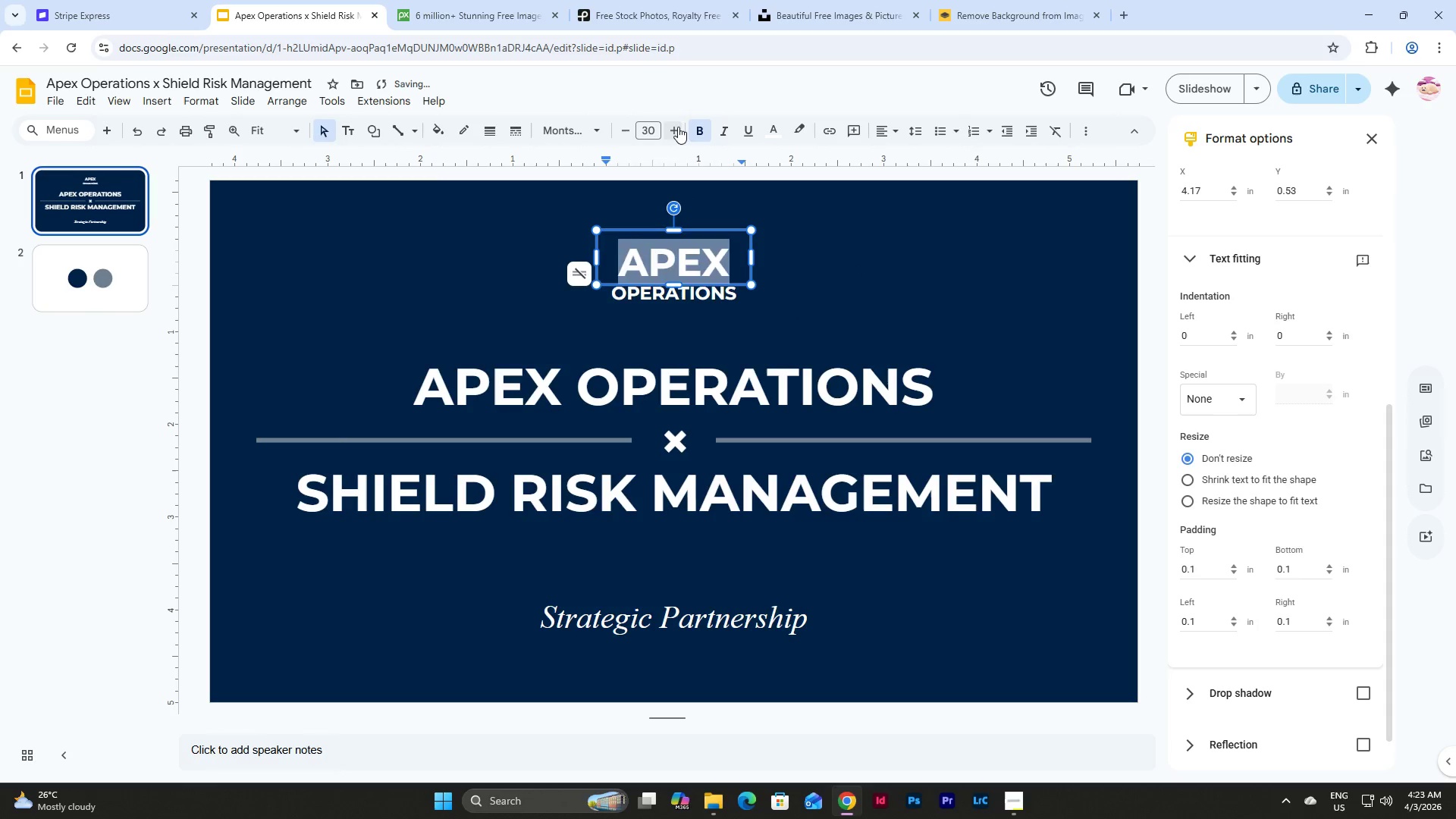 
triple_click([678, 127])
 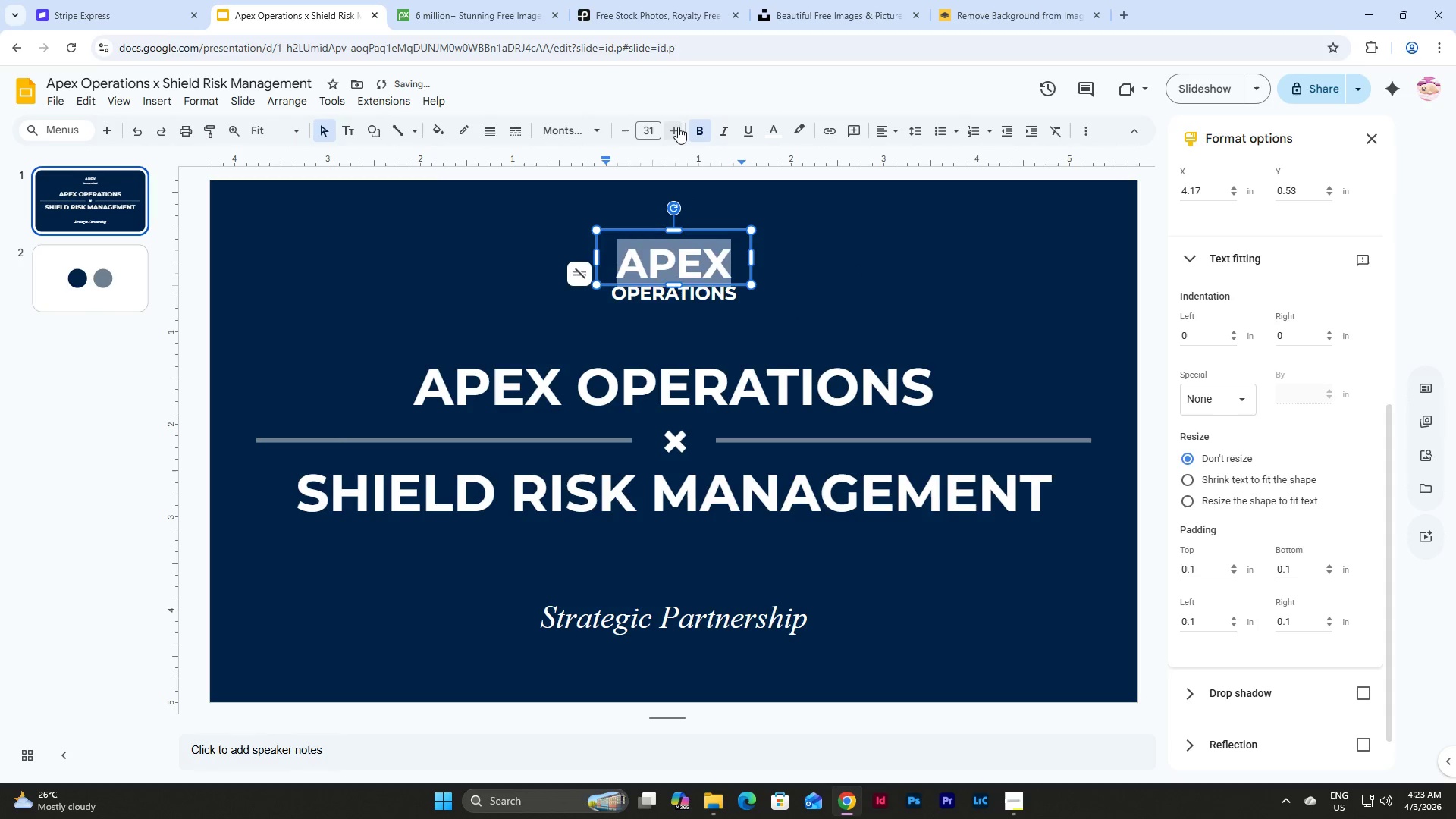 
triple_click([678, 127])
 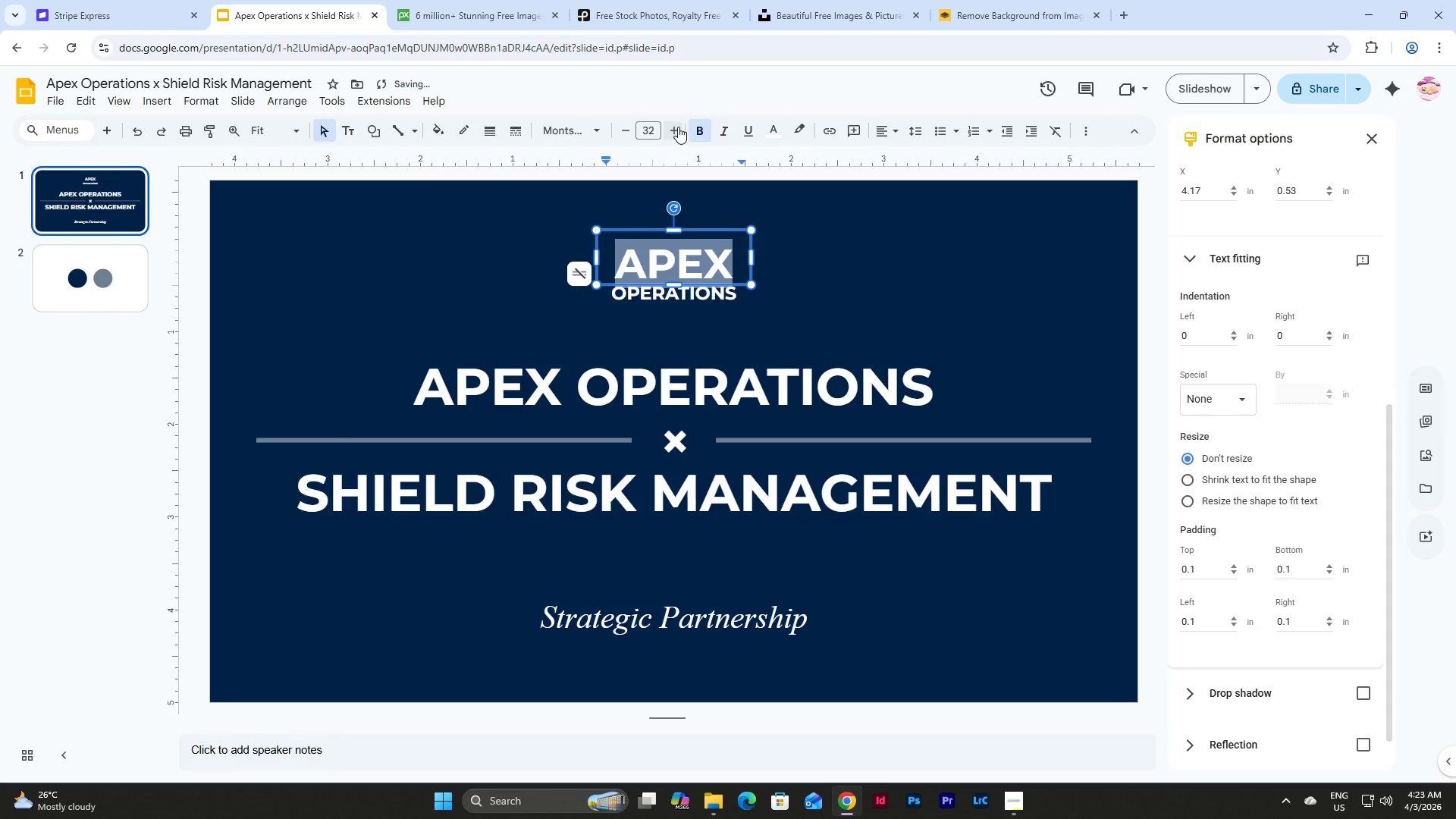 
left_click([907, 322])
 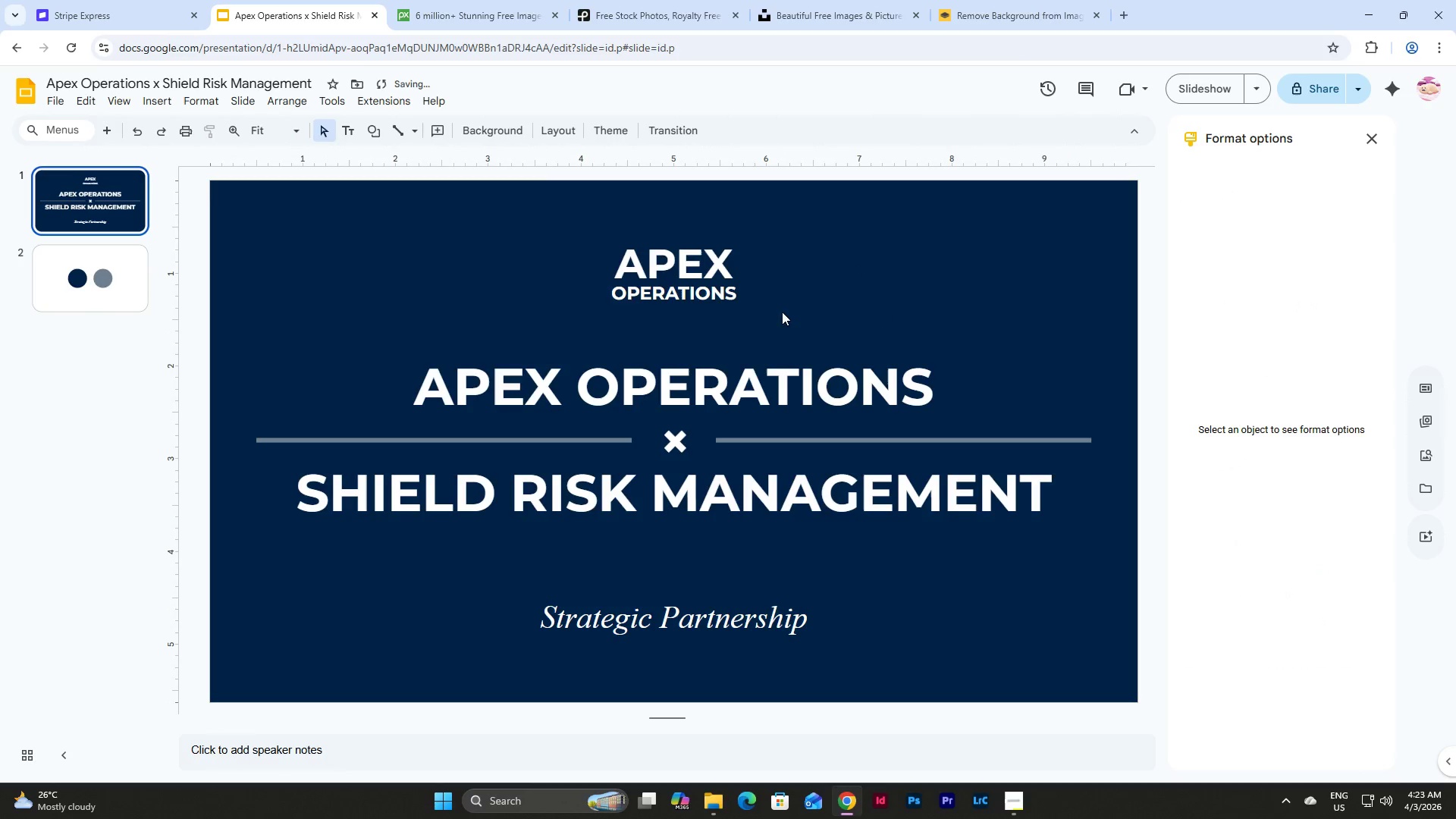 
left_click_drag(start_coordinate=[770, 312], to_coordinate=[585, 232])
 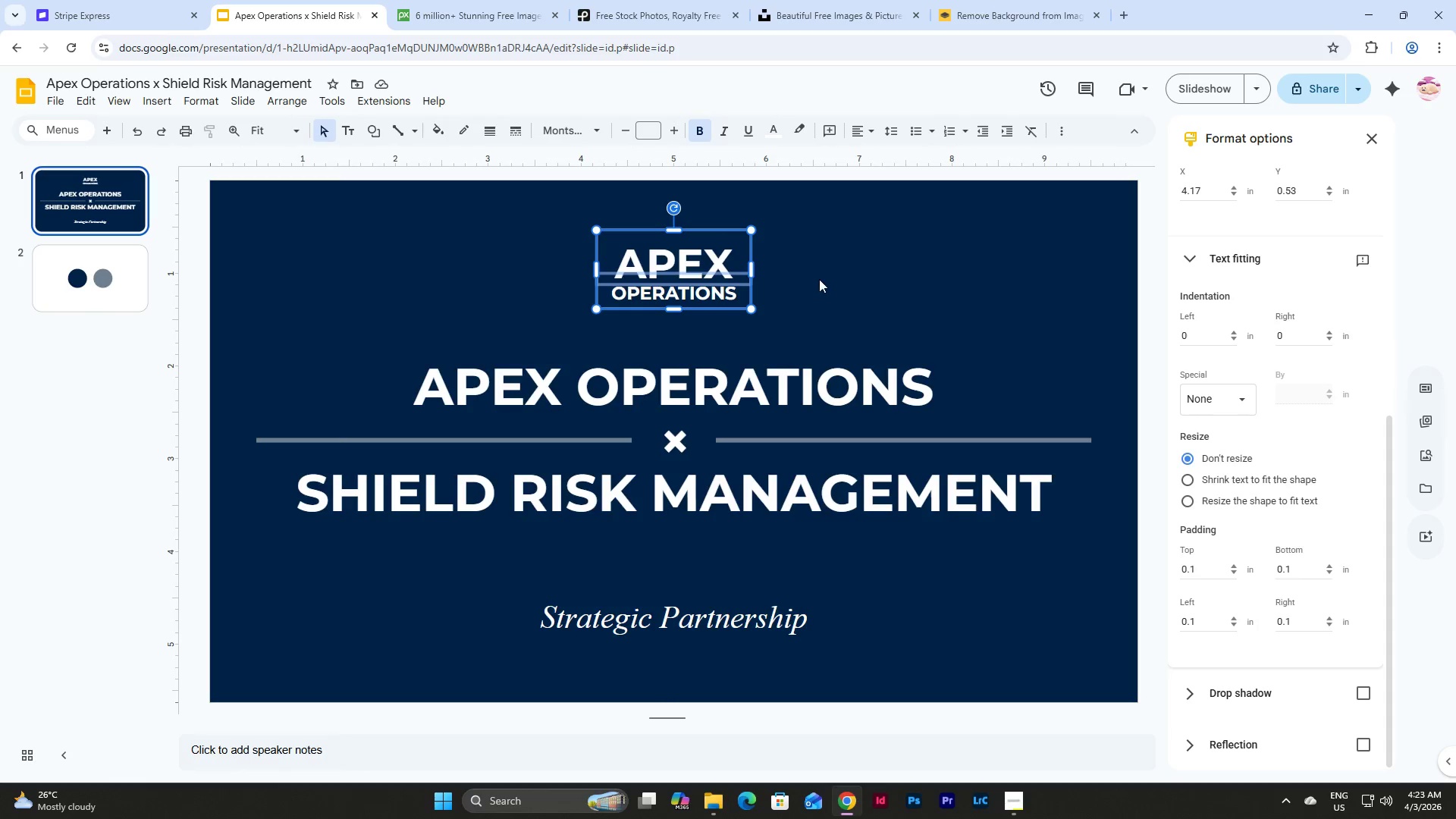 
left_click_drag(start_coordinate=[754, 309], to_coordinate=[736, 291])
 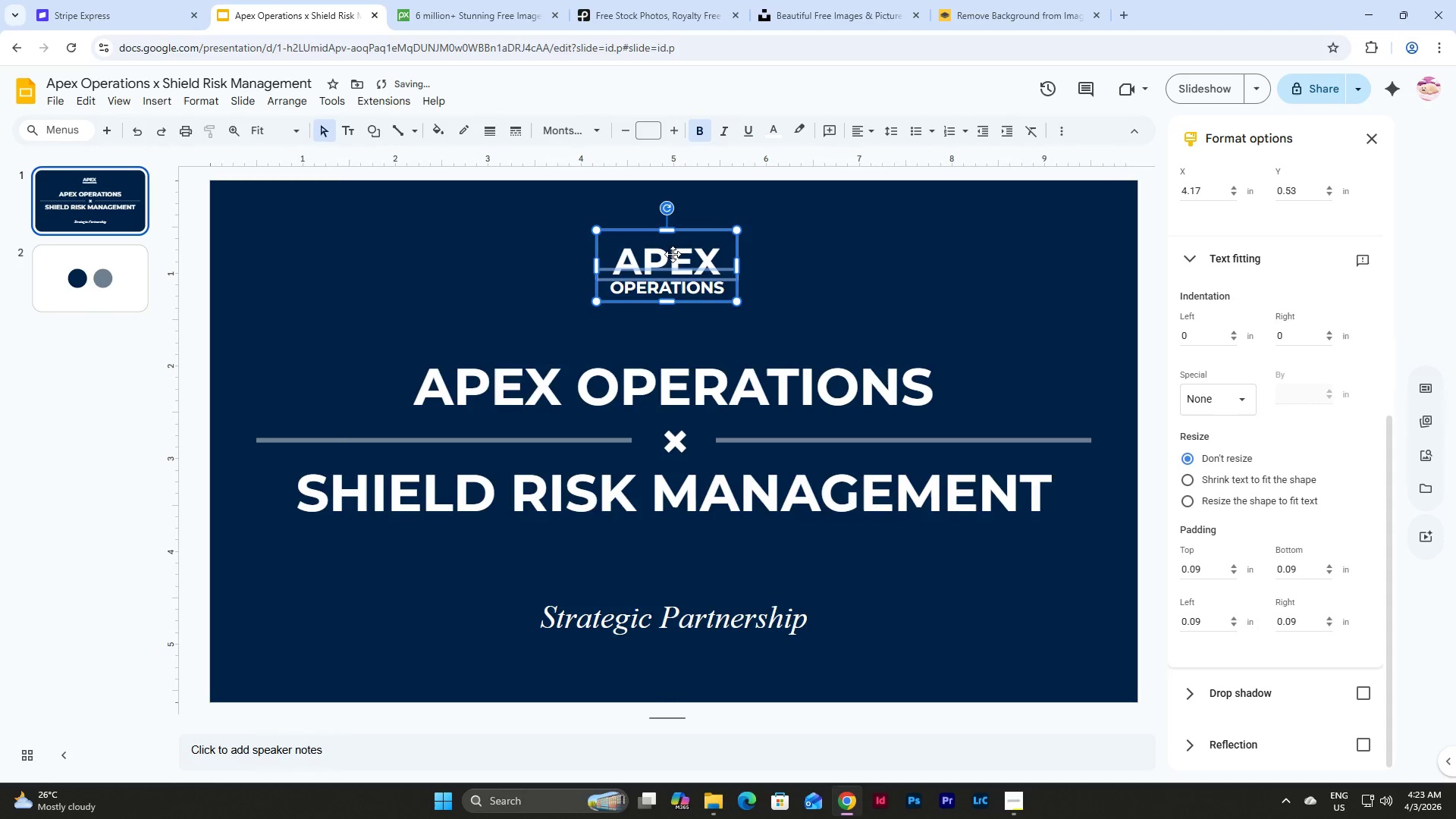 
left_click_drag(start_coordinate=[673, 254], to_coordinate=[682, 254])
 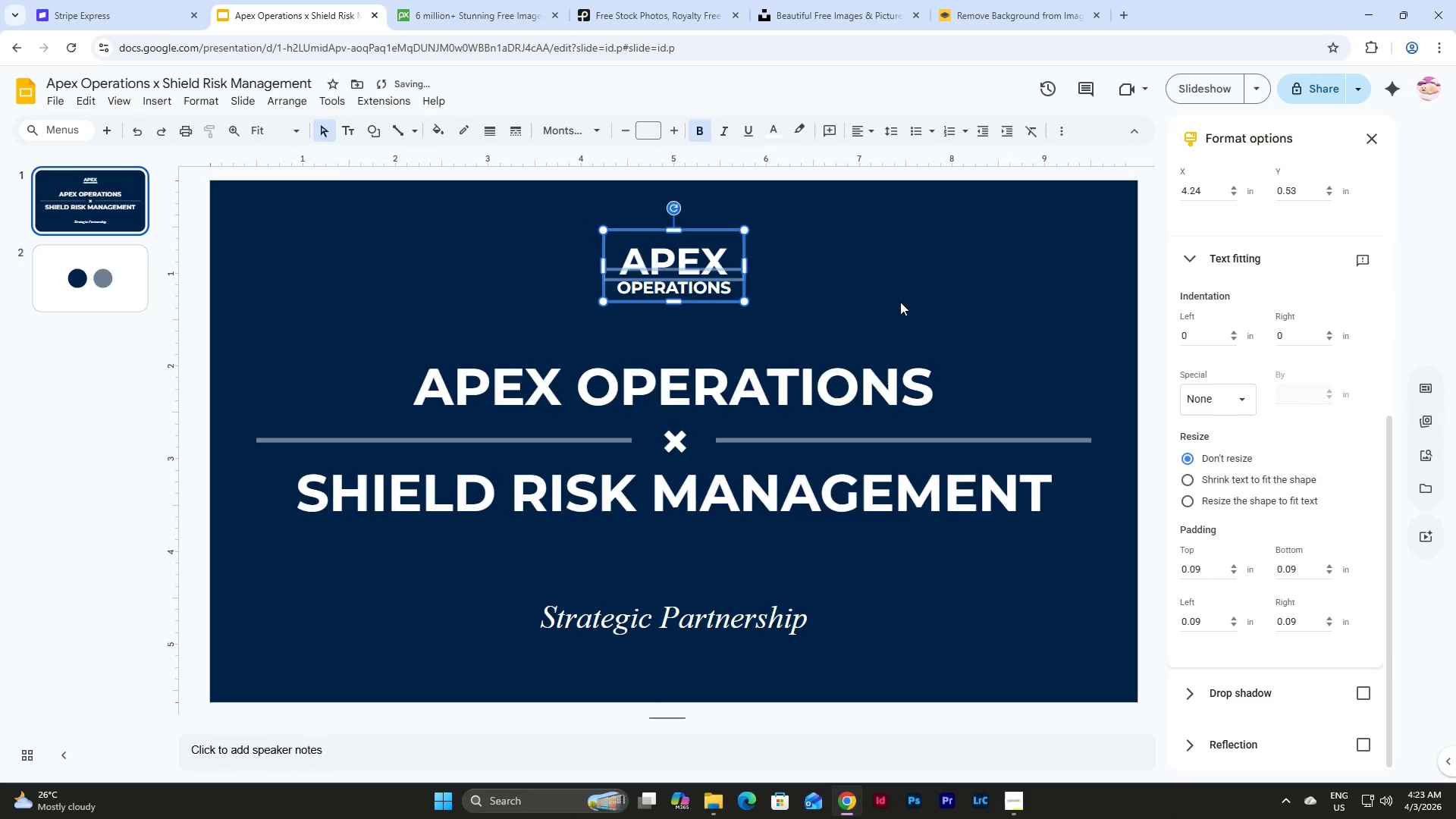 
left_click([900, 302])
 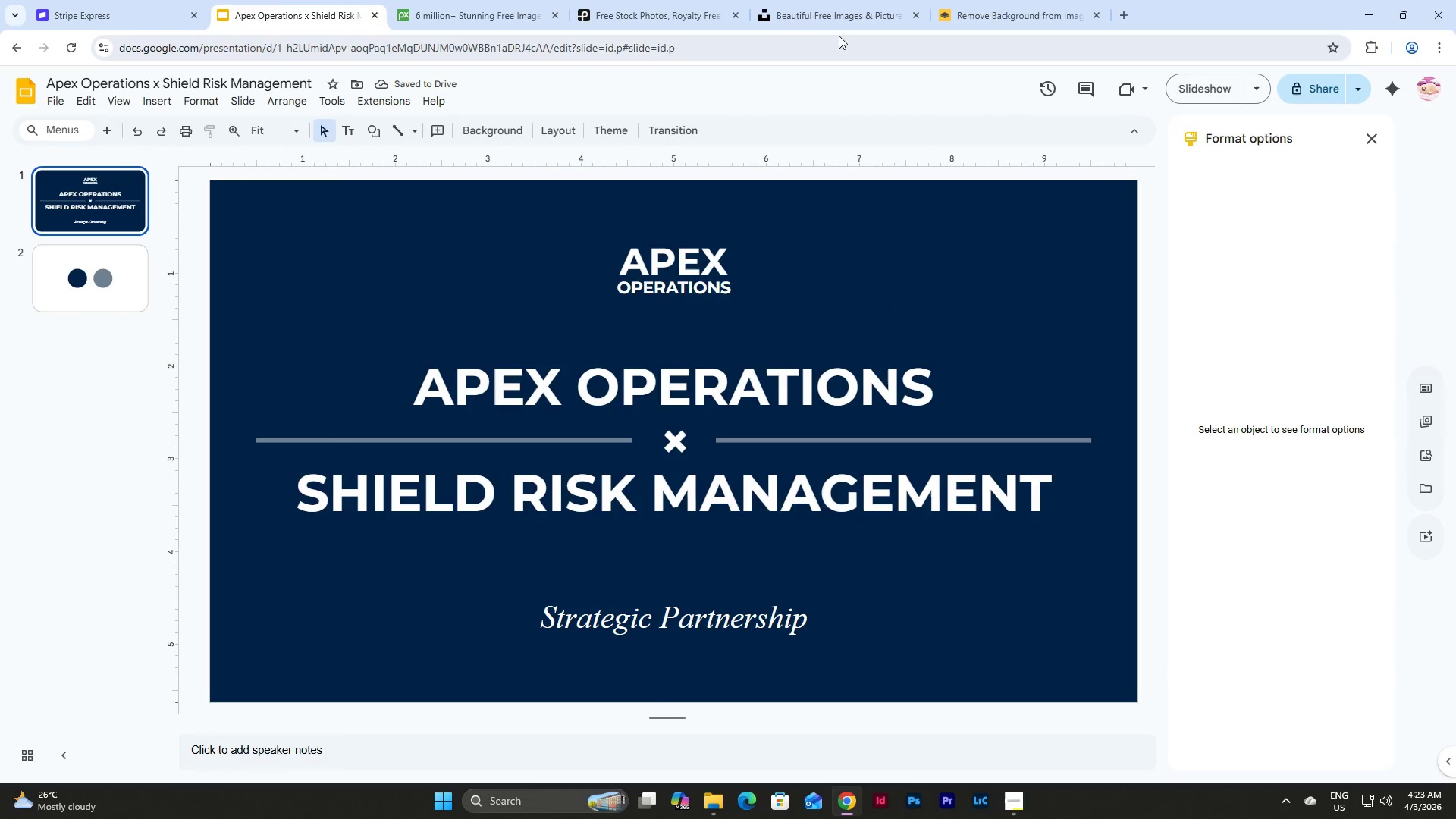 
left_click([805, 0])
 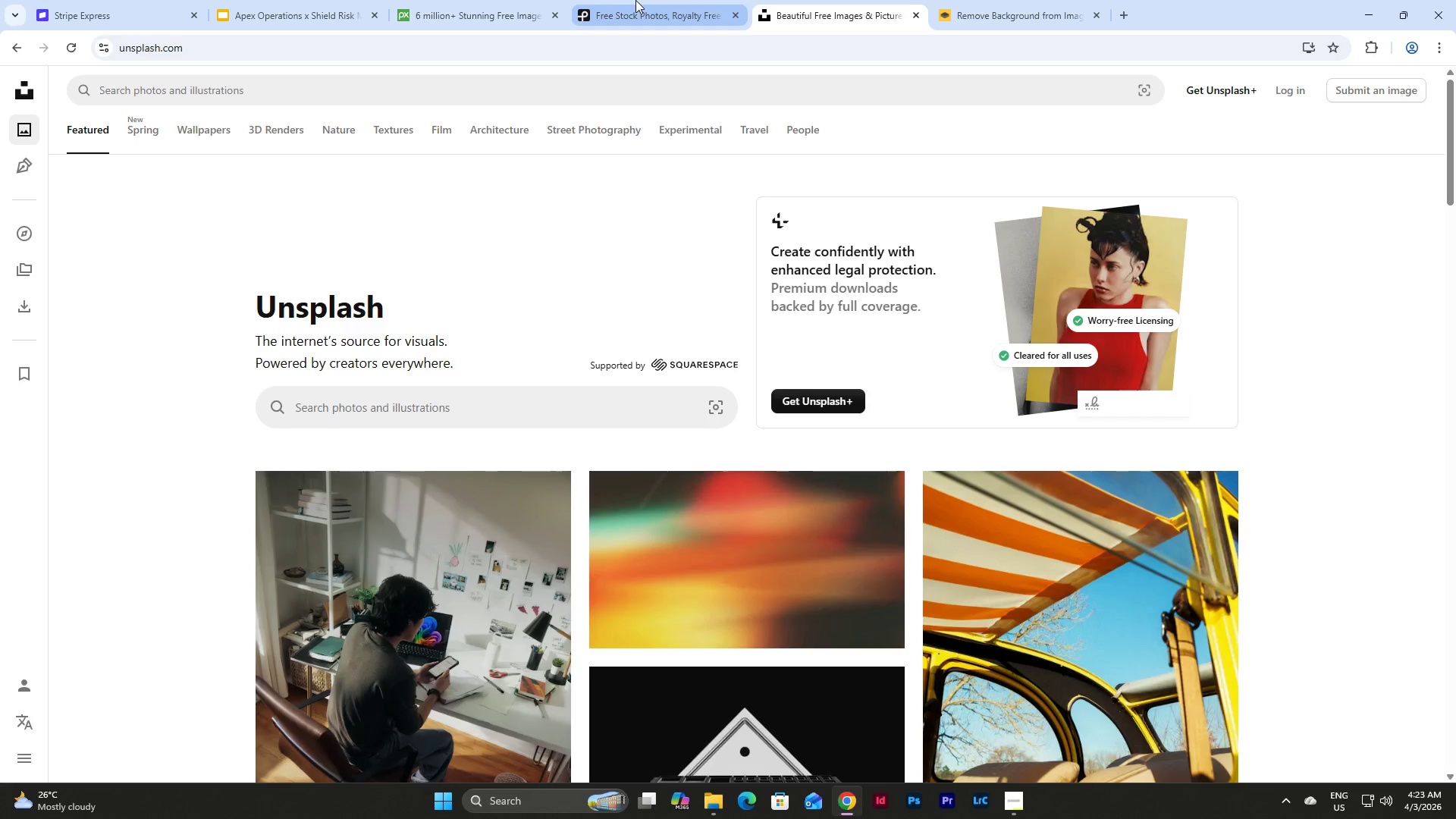 
left_click([635, 0])
 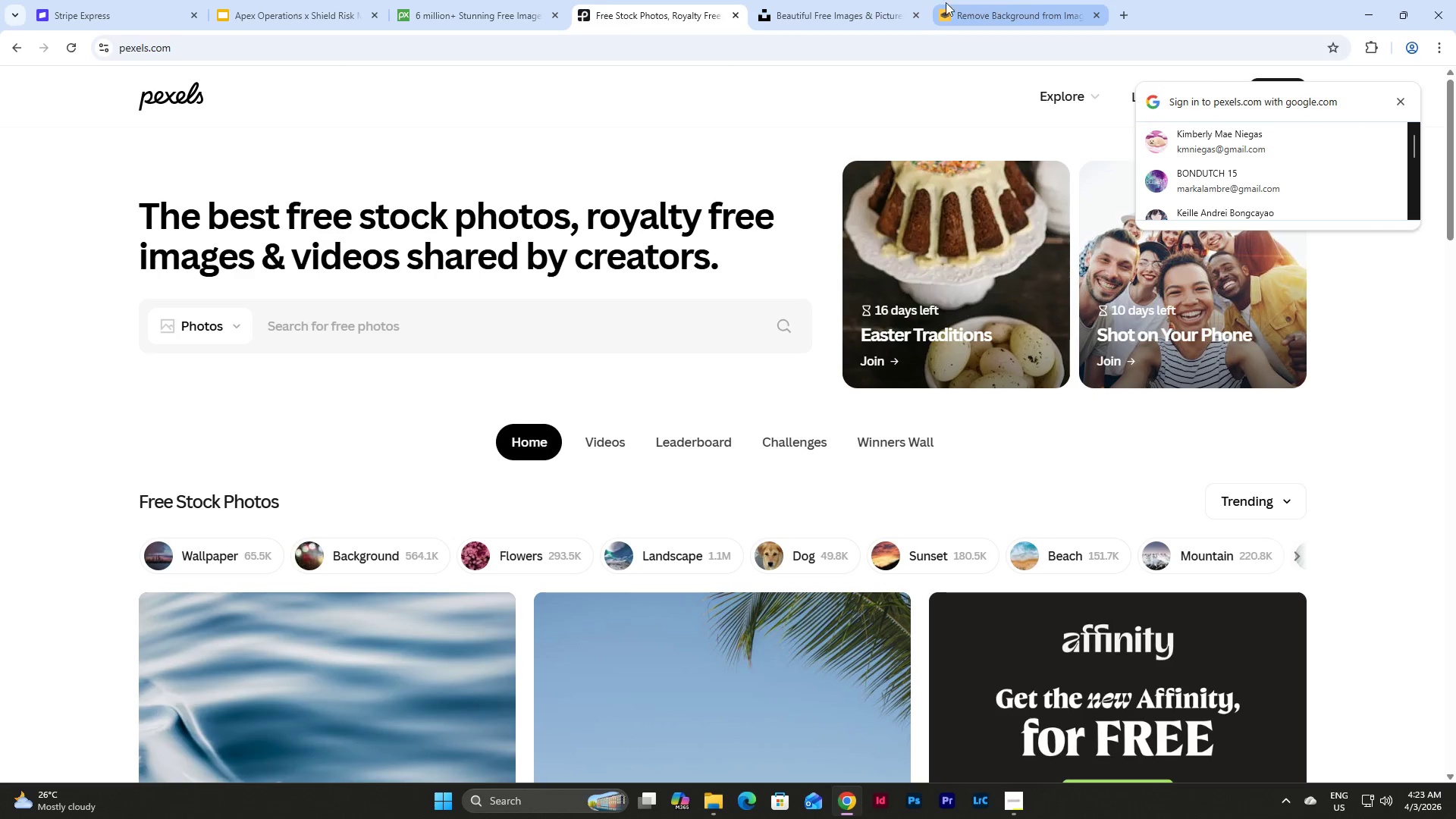 
left_click([514, 0])
 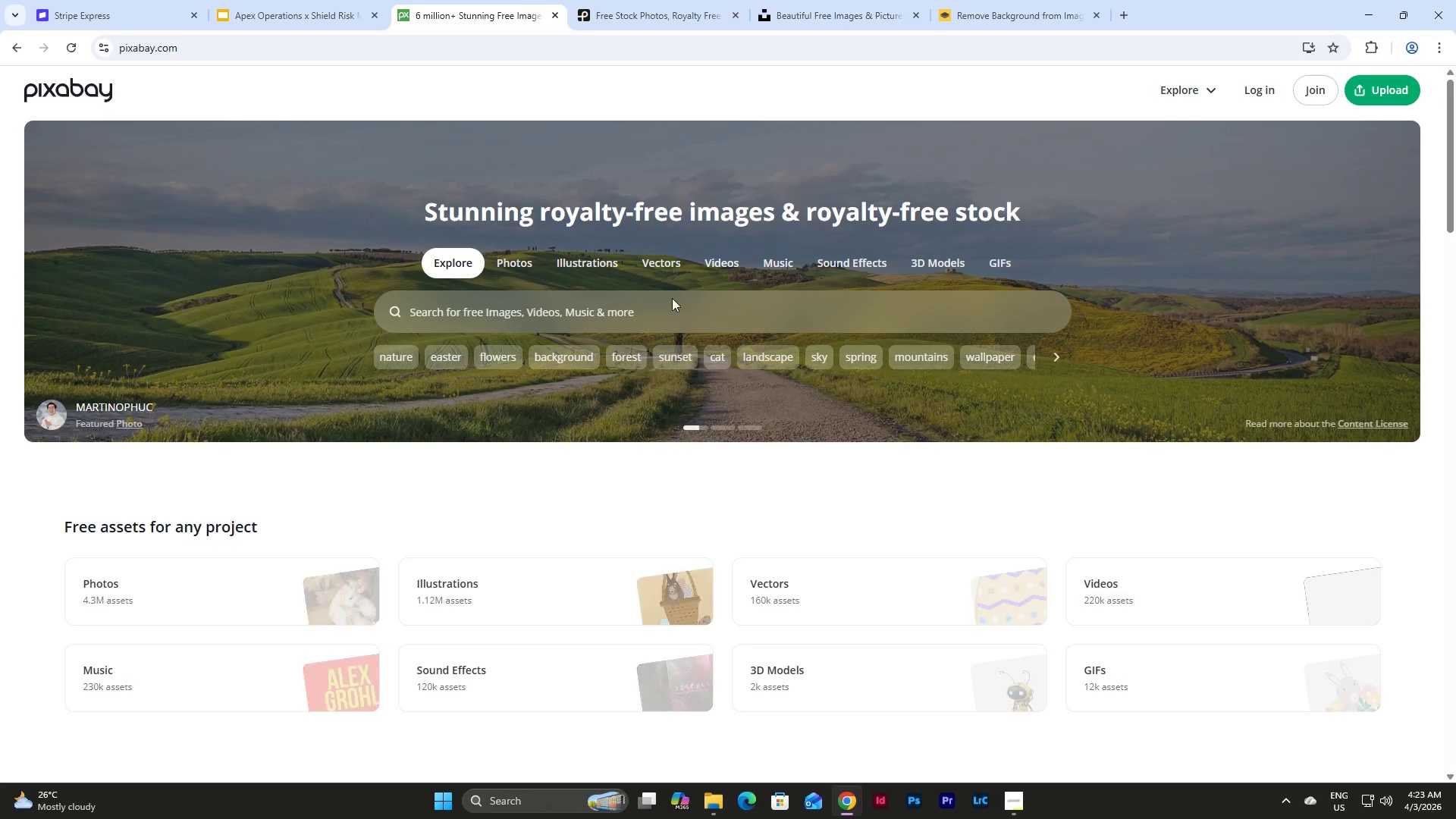 
scroll: coordinate [512, 324], scroll_direction: up, amount: 3.0
 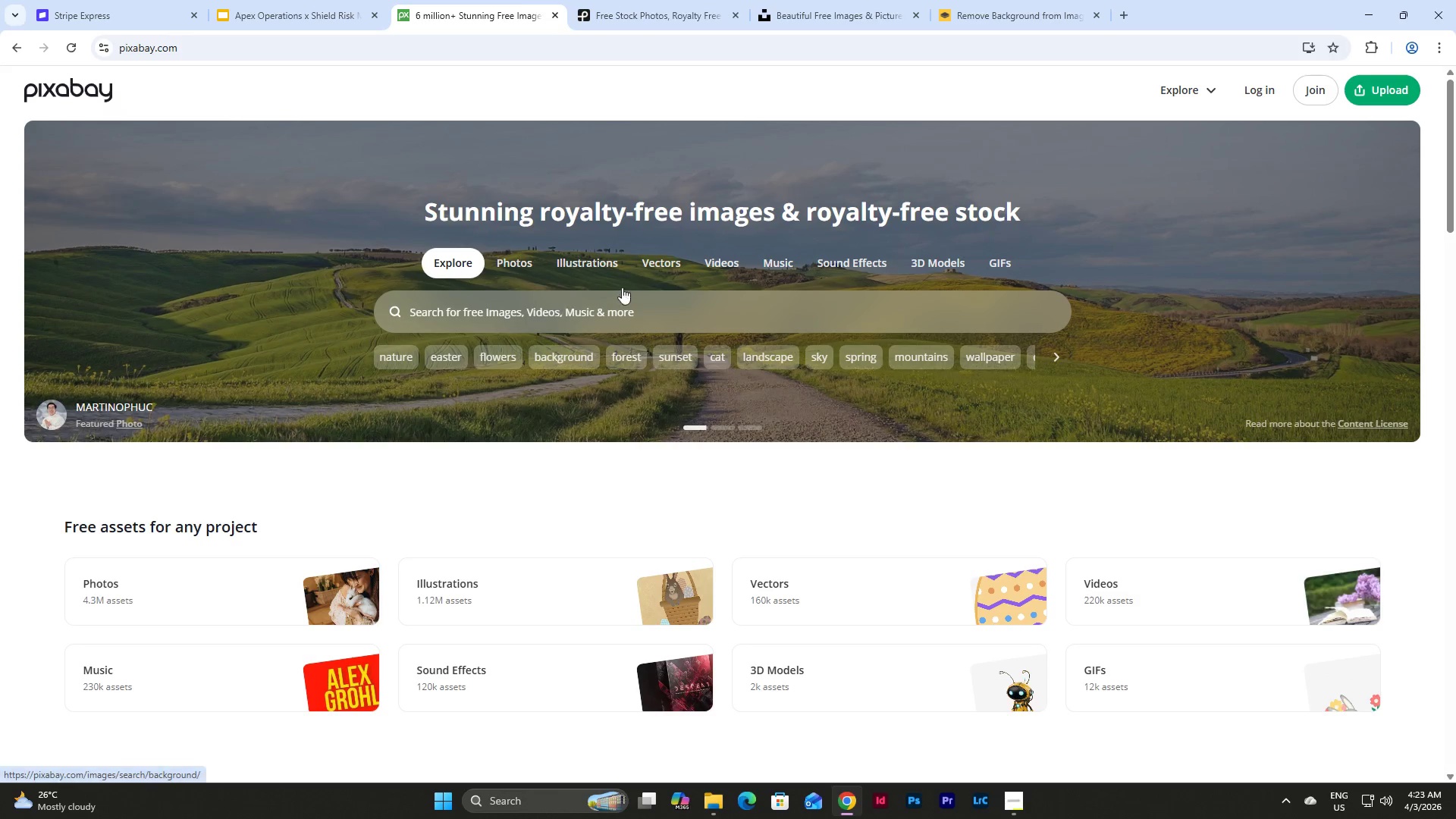 
left_click([664, 261])
 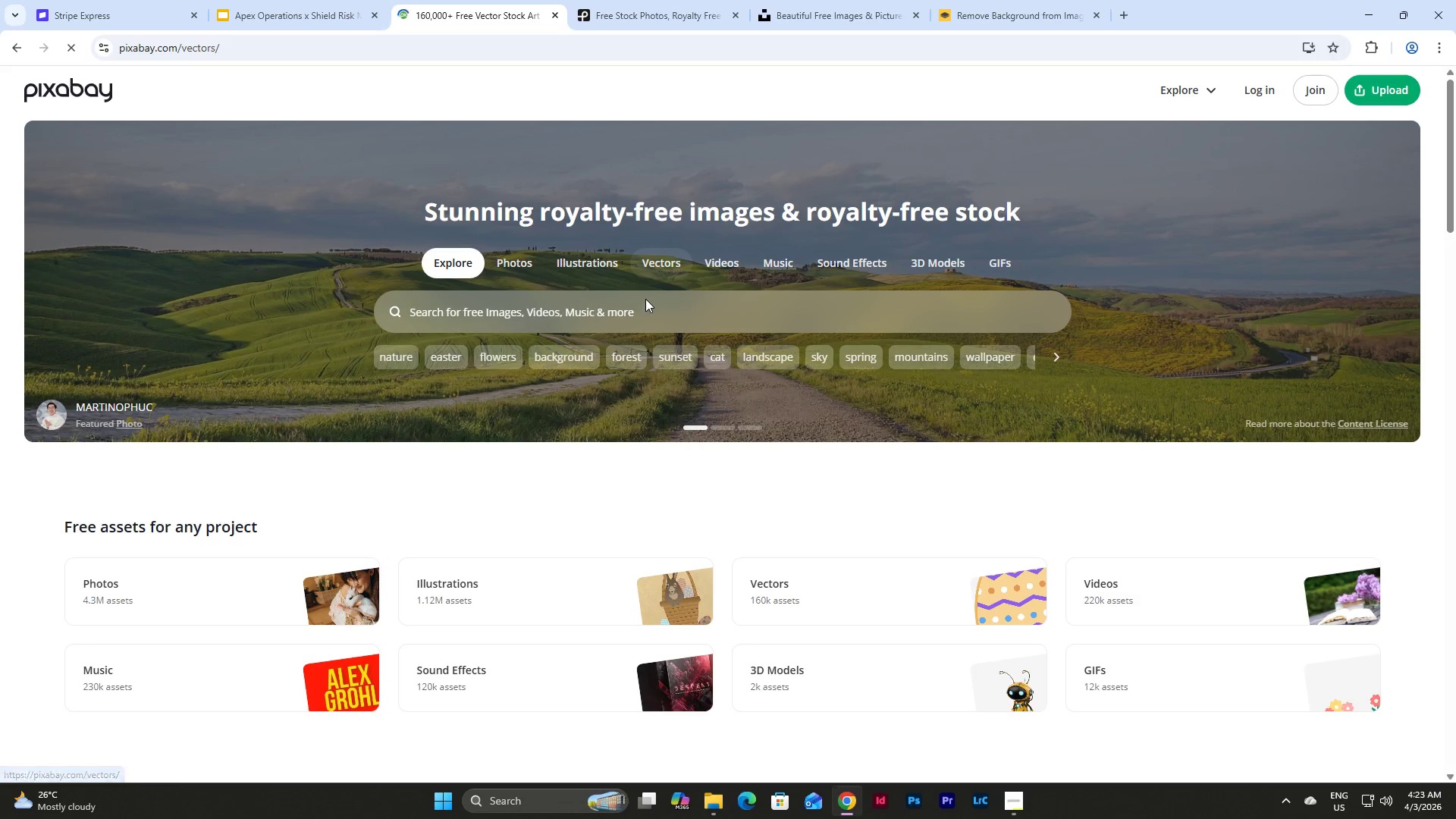 
left_click([593, 320])
 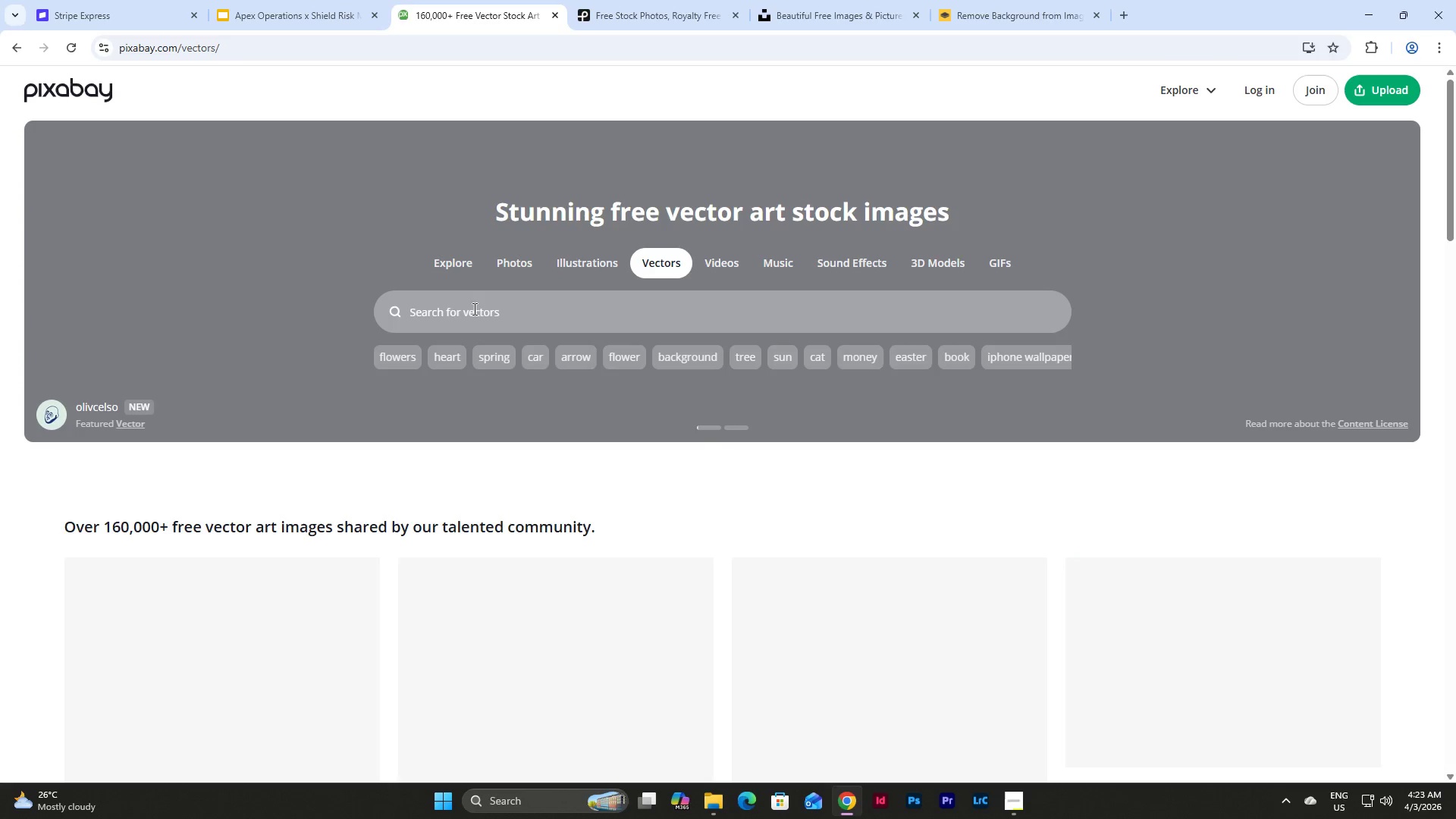 
left_click([438, 314])
 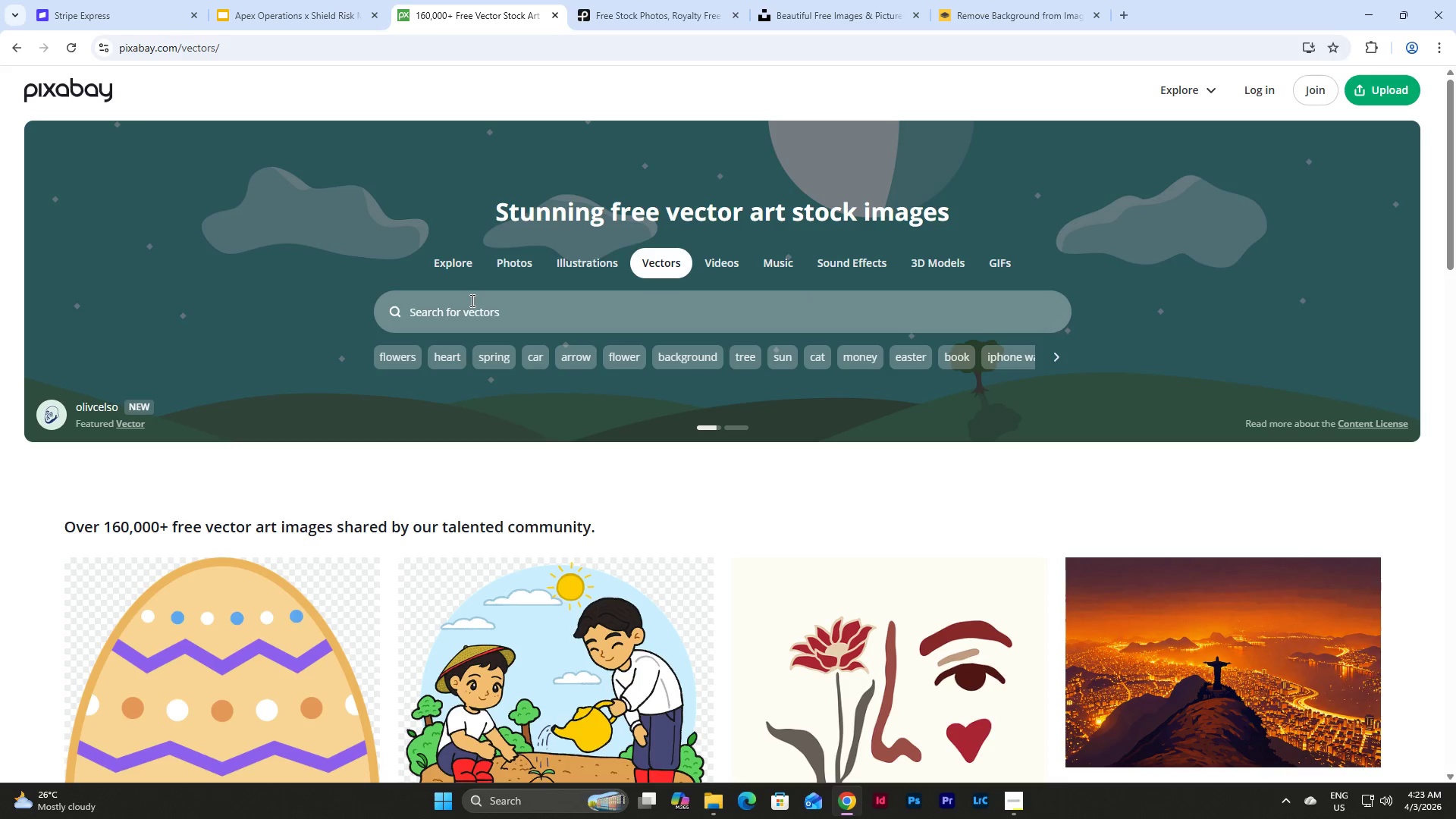 
type(house)
 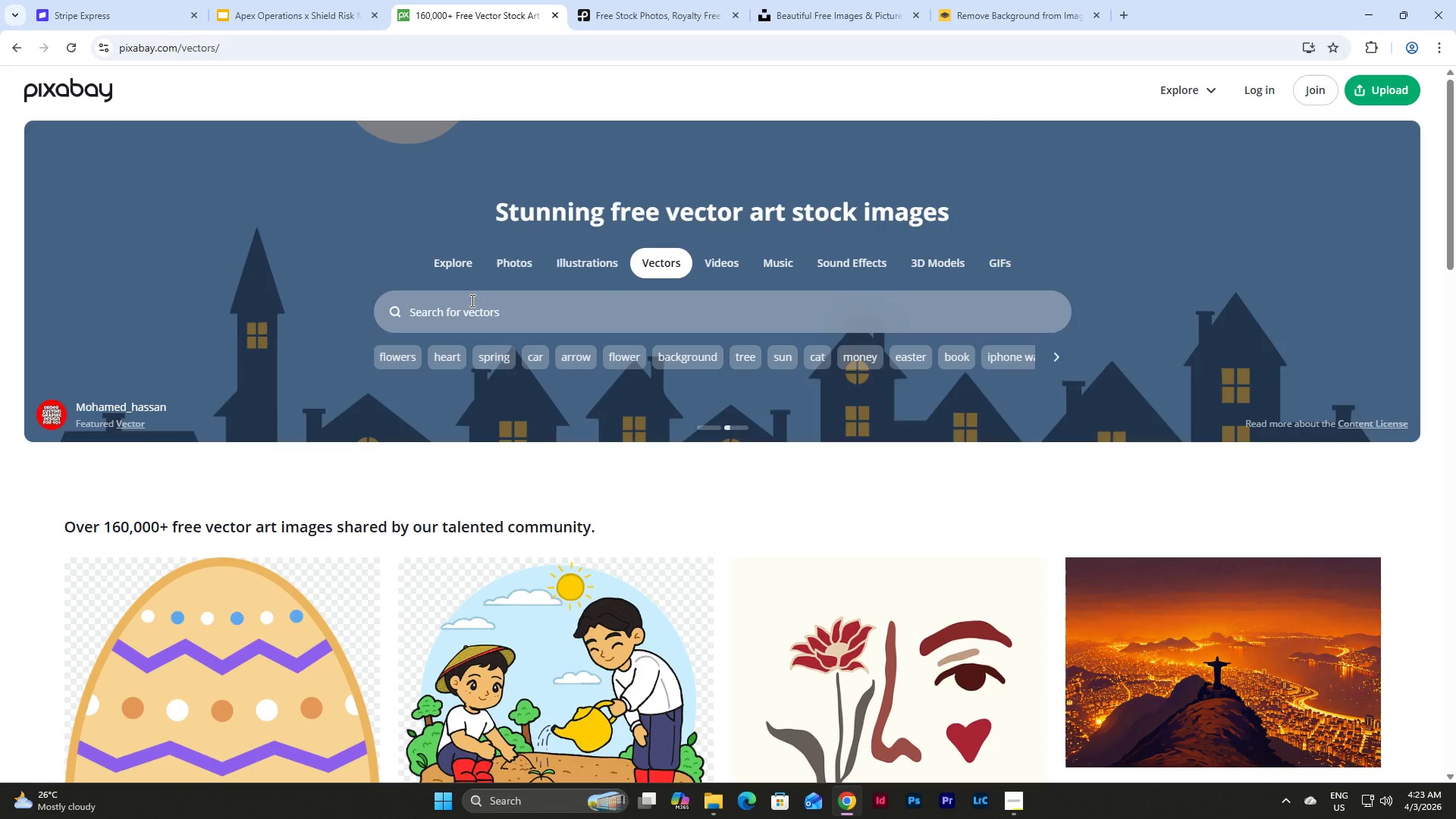 
left_click([471, 300])
 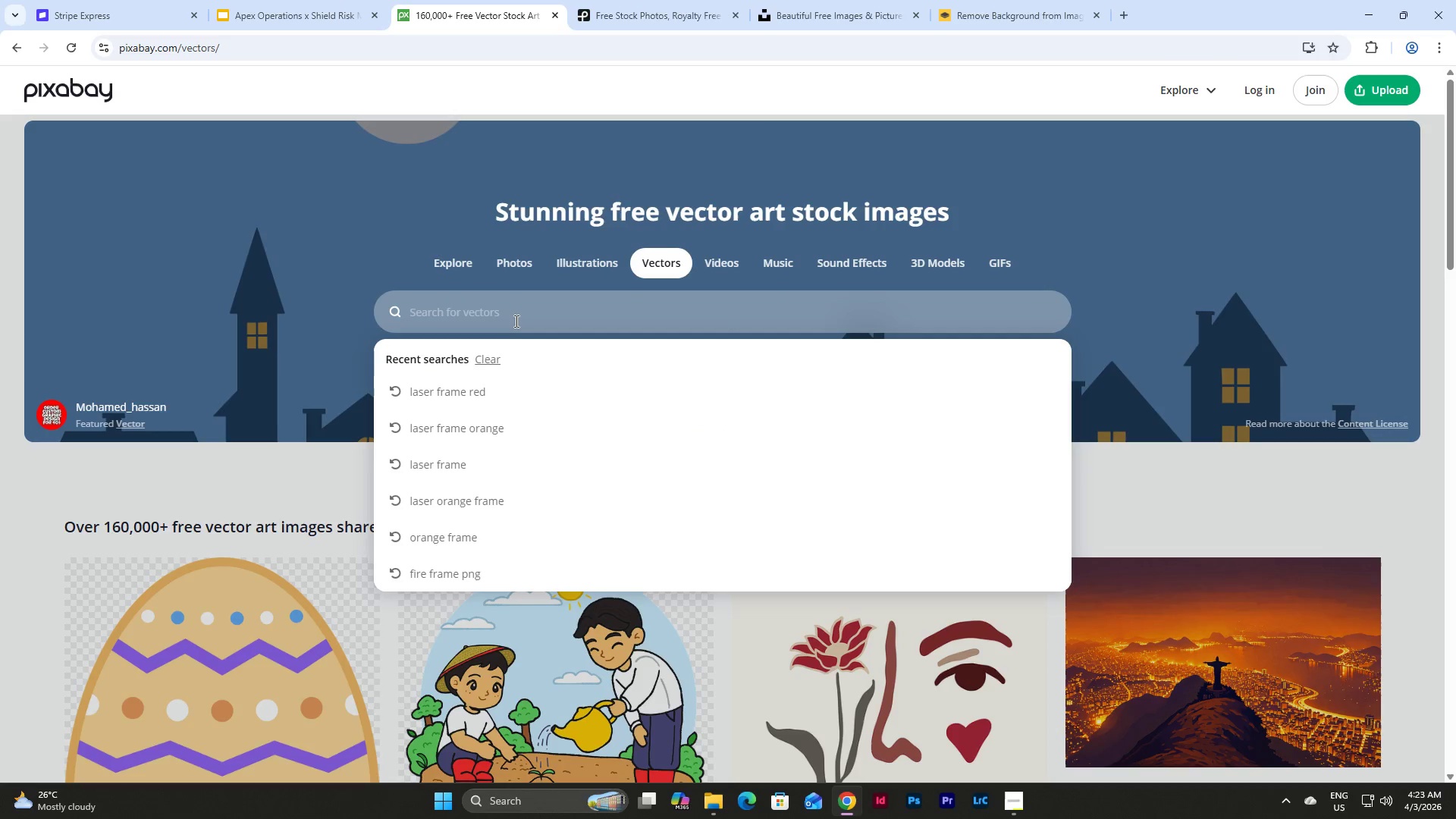 
type(roof)
 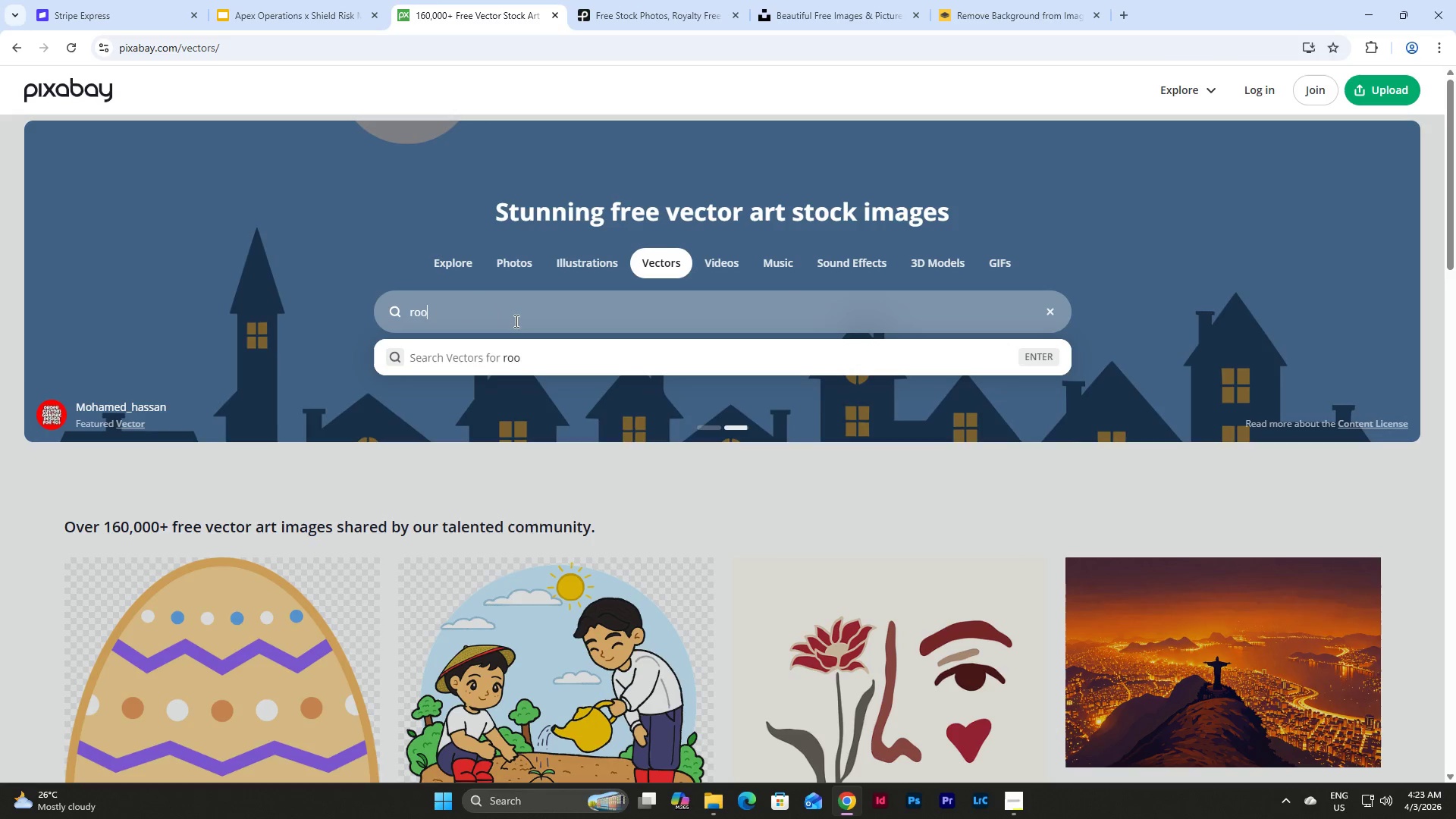 
key(Enter)